 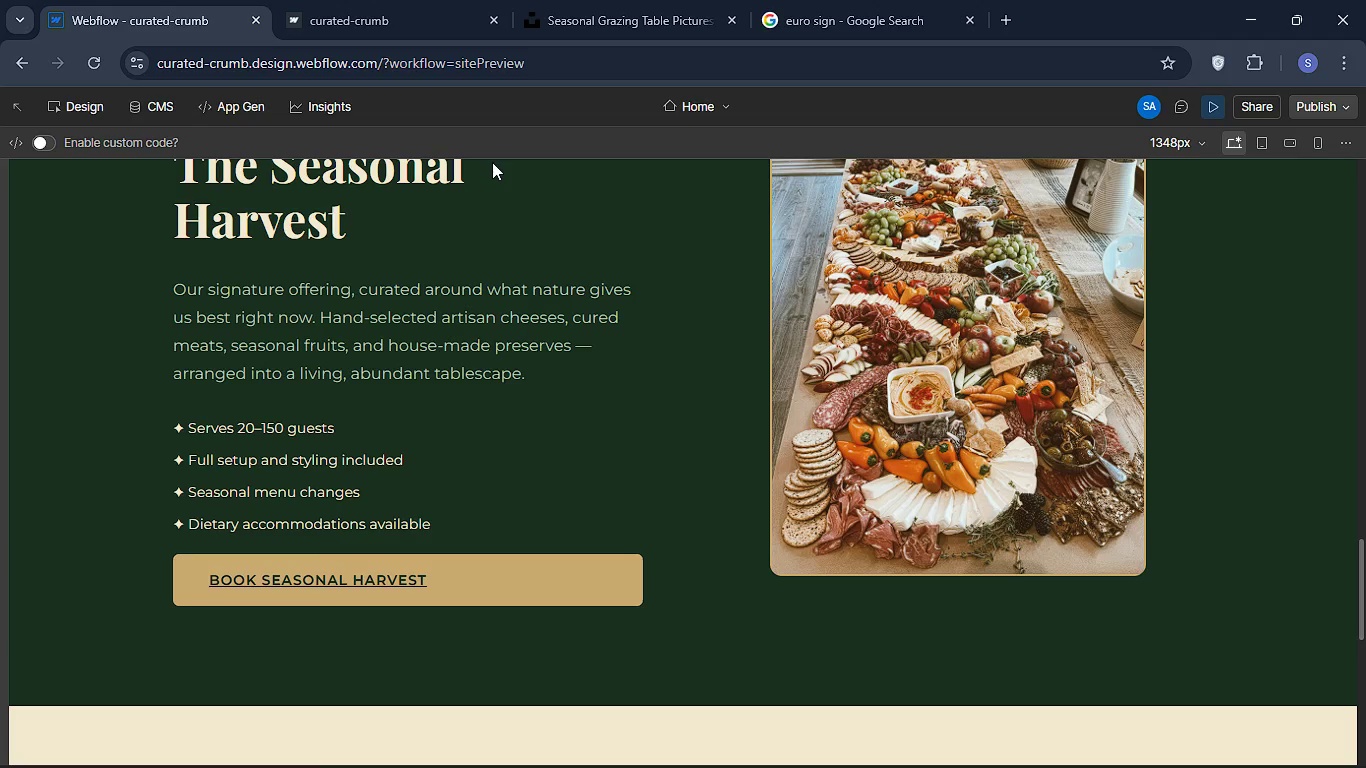 
scroll: coordinate [526, 303], scroll_direction: up, amount: 20.0
 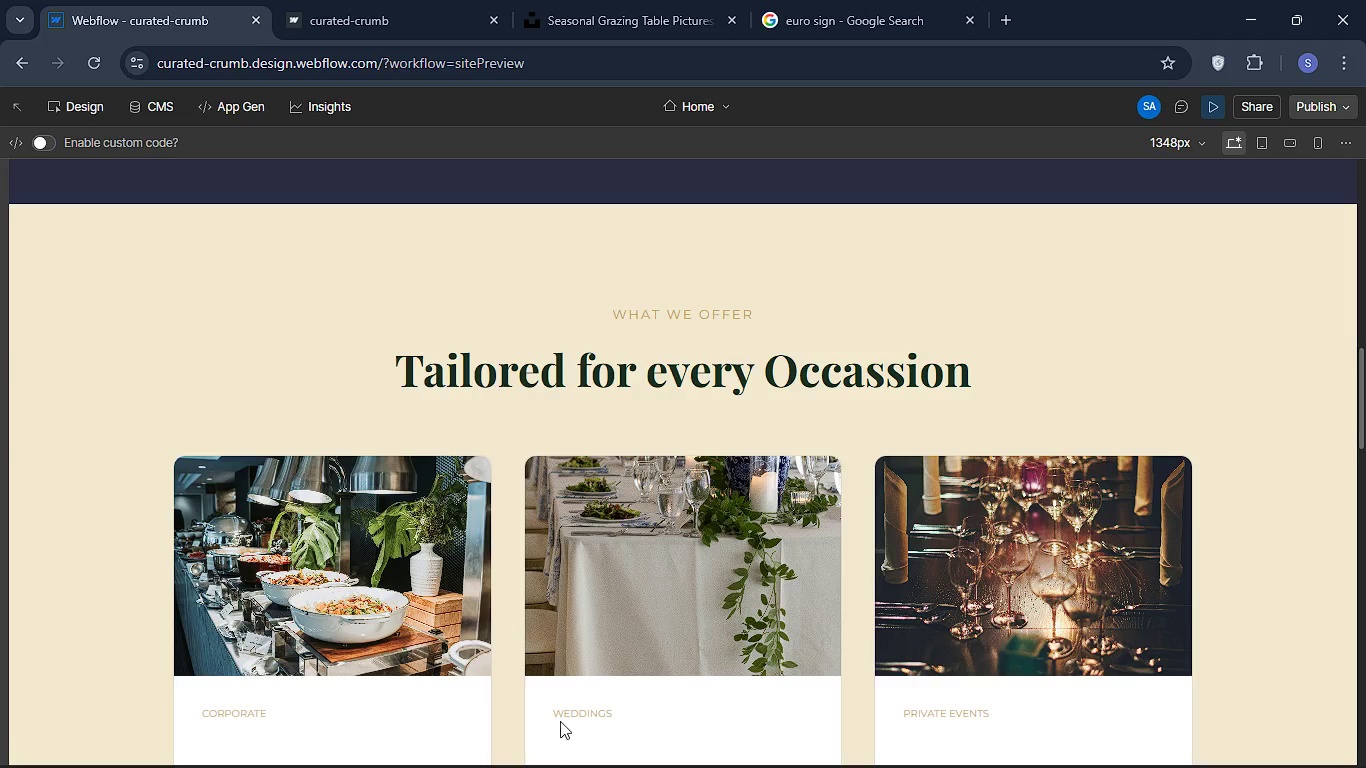 
scroll: coordinate [556, 664], scroll_direction: down, amount: 25.0
 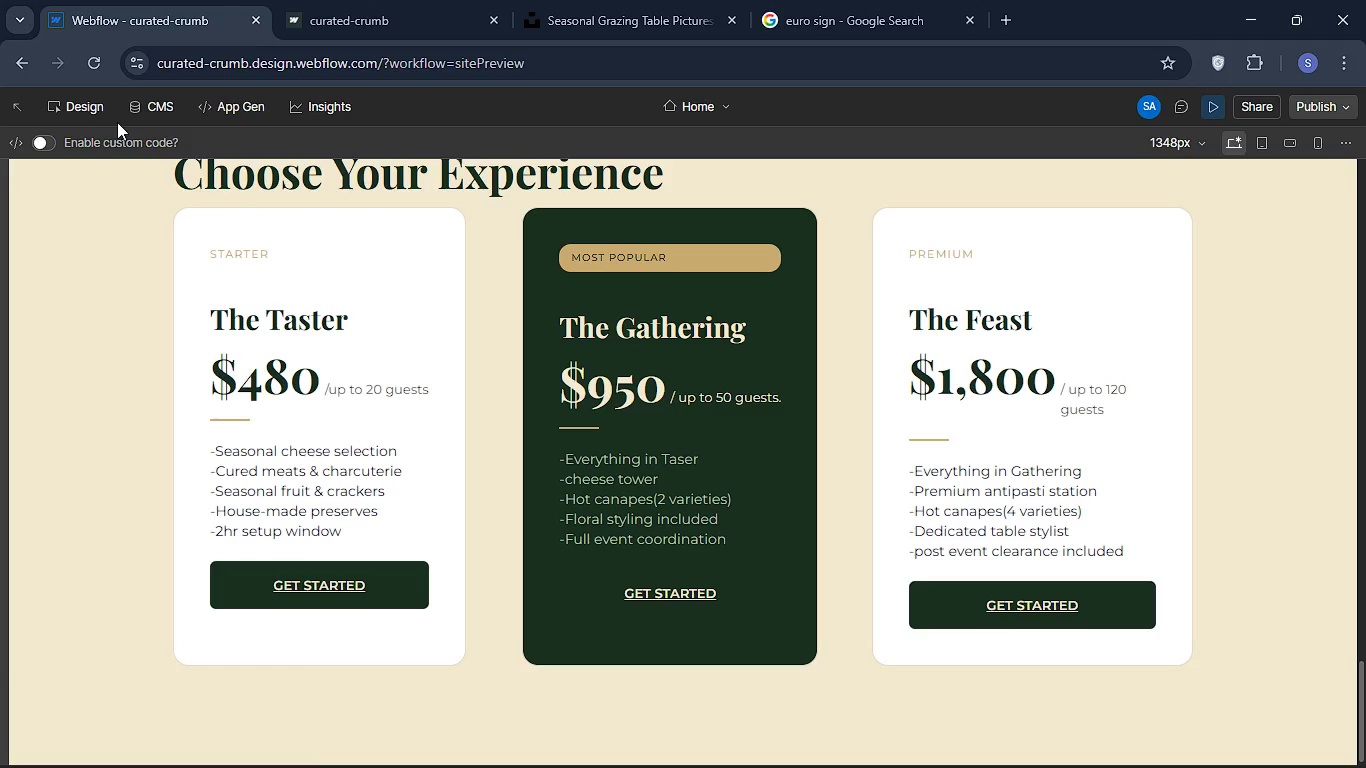 
left_click([102, 102])
 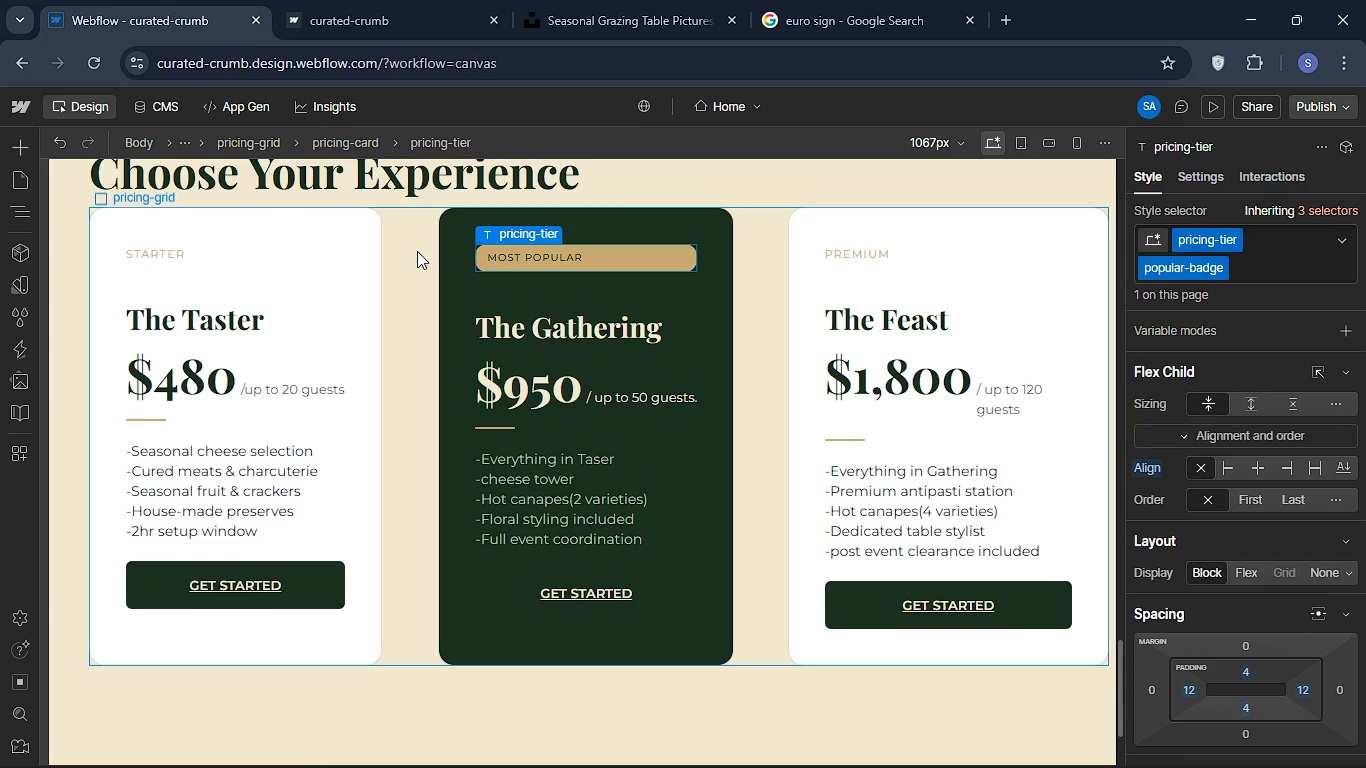 
wait(9.2)
 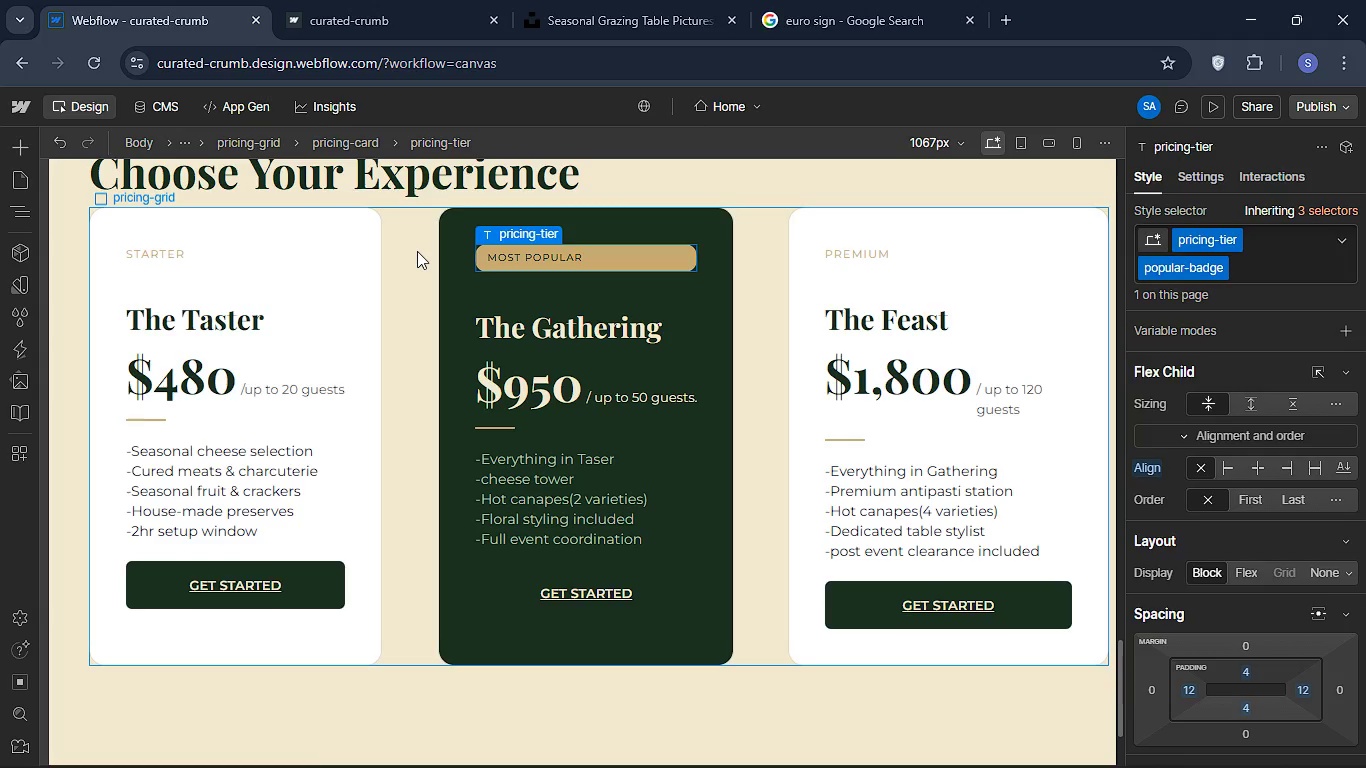 
left_click([16, 218])
 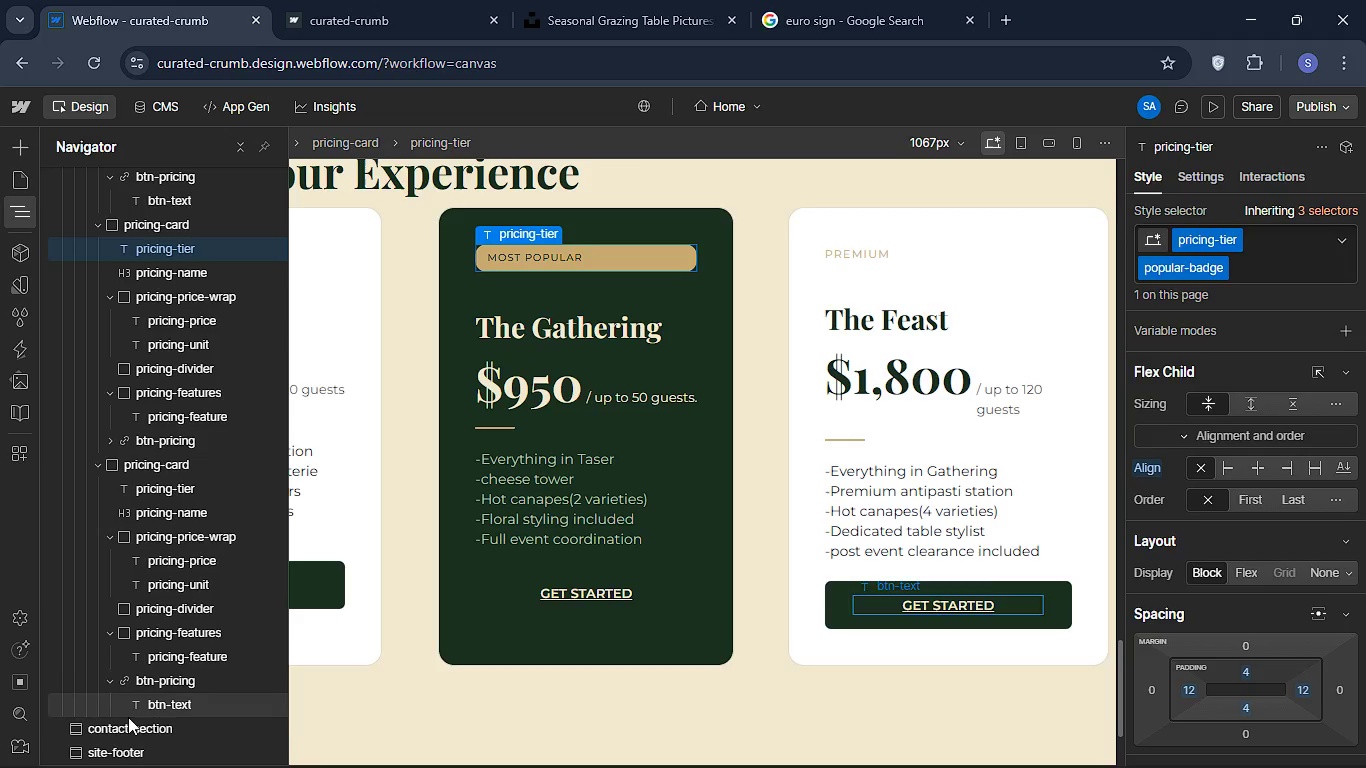 
left_click([122, 719])
 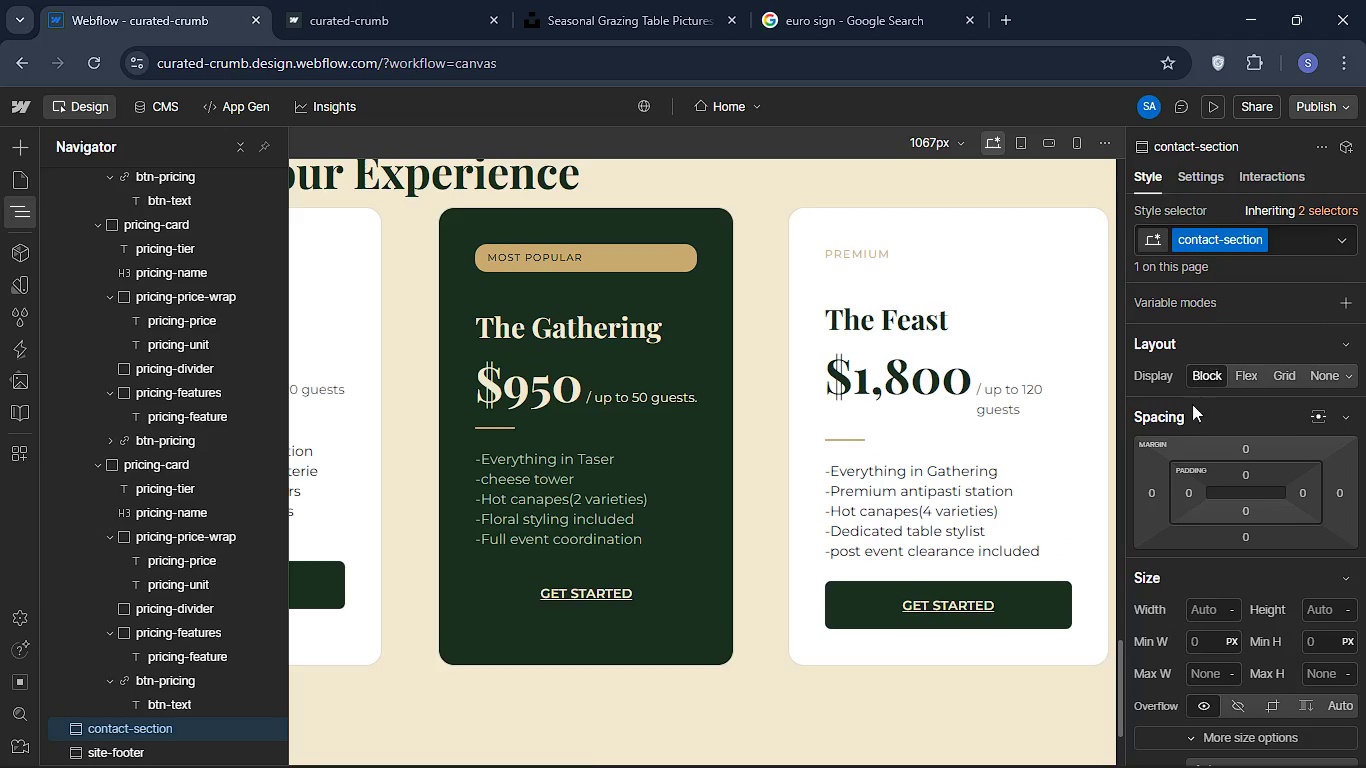 
scroll: coordinate [1227, 441], scroll_direction: down, amount: 20.0
 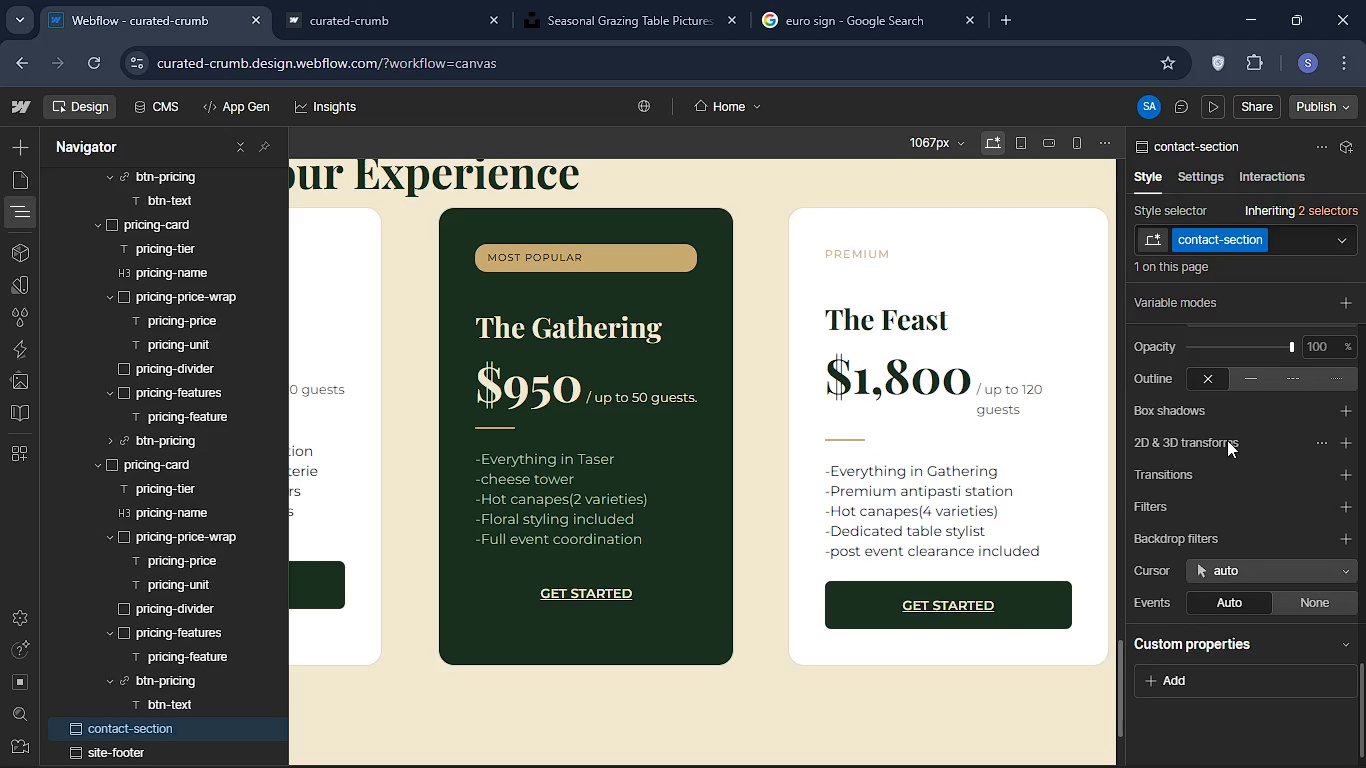 
scroll: coordinate [1225, 500], scroll_direction: up, amount: 6.0
 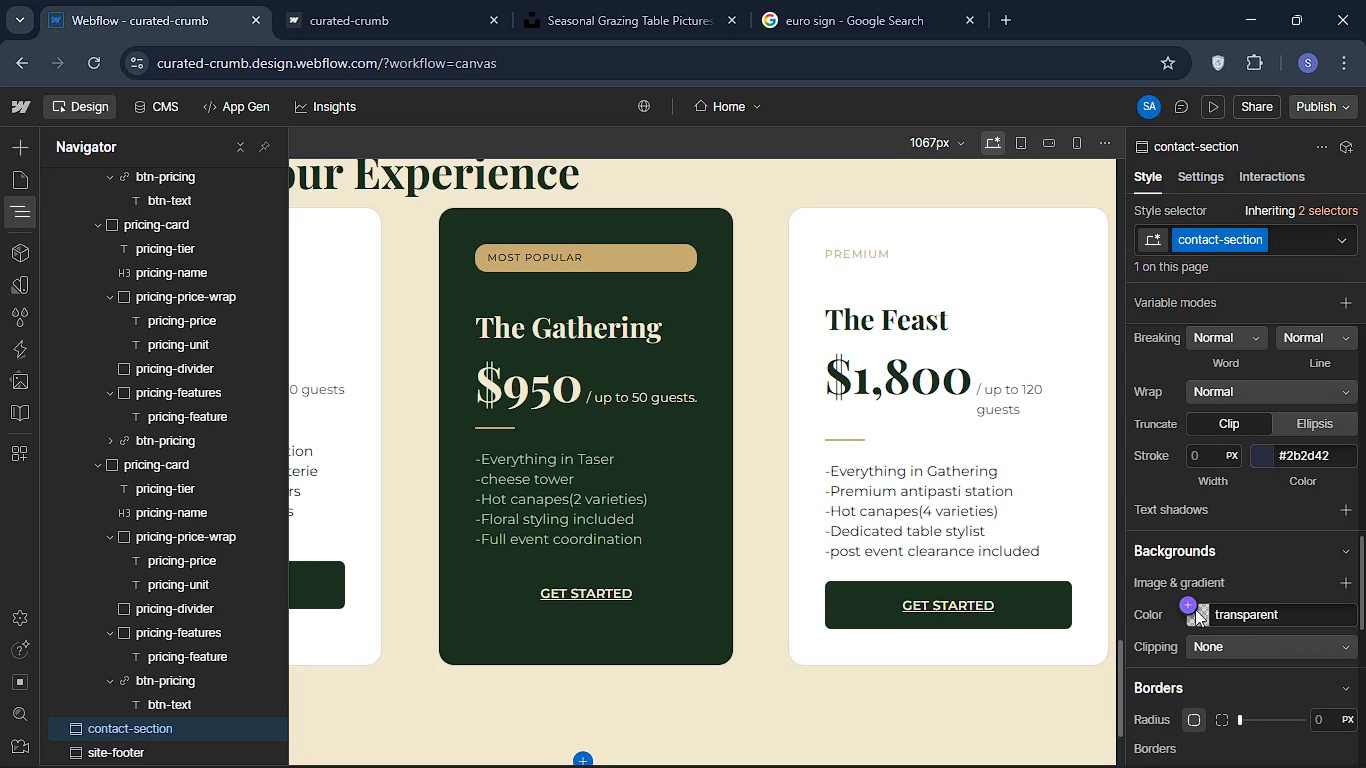 
left_click([1195, 610])
 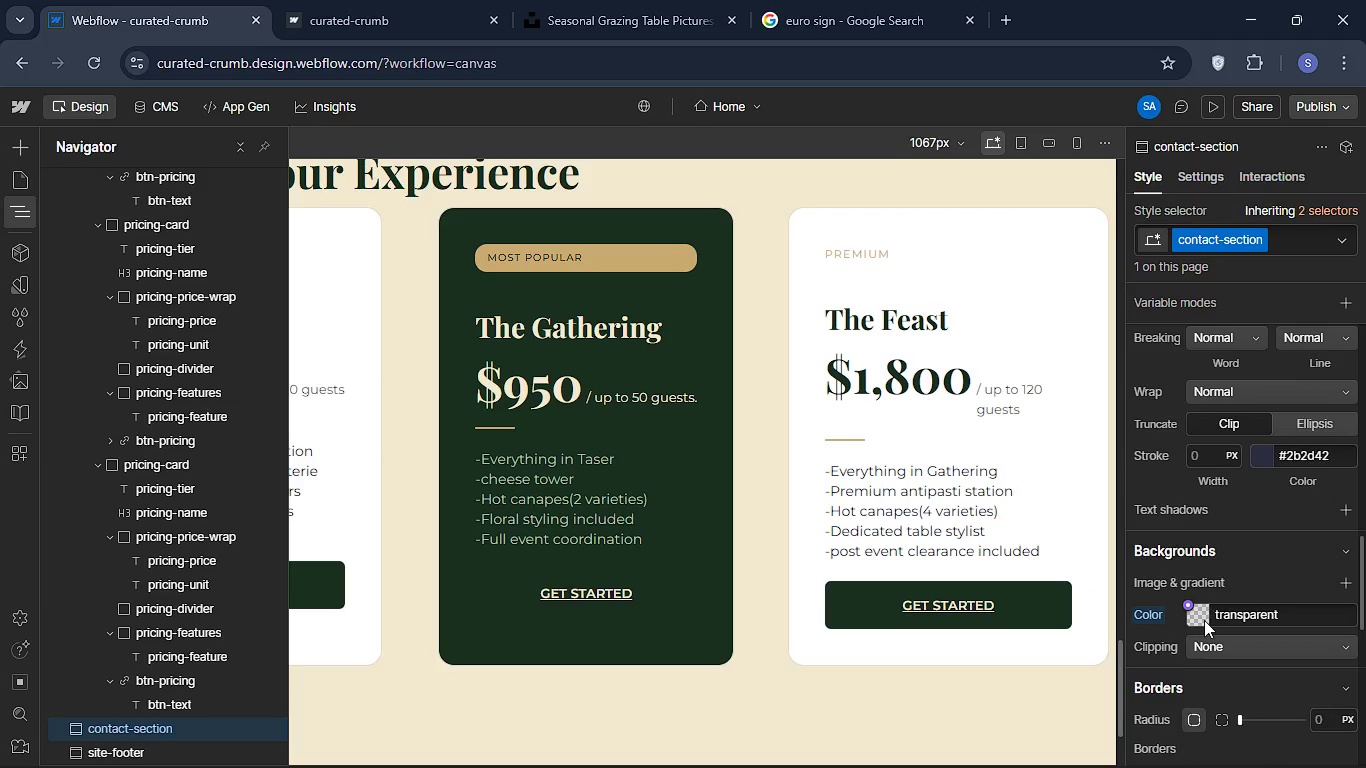 
left_click([1195, 613])
 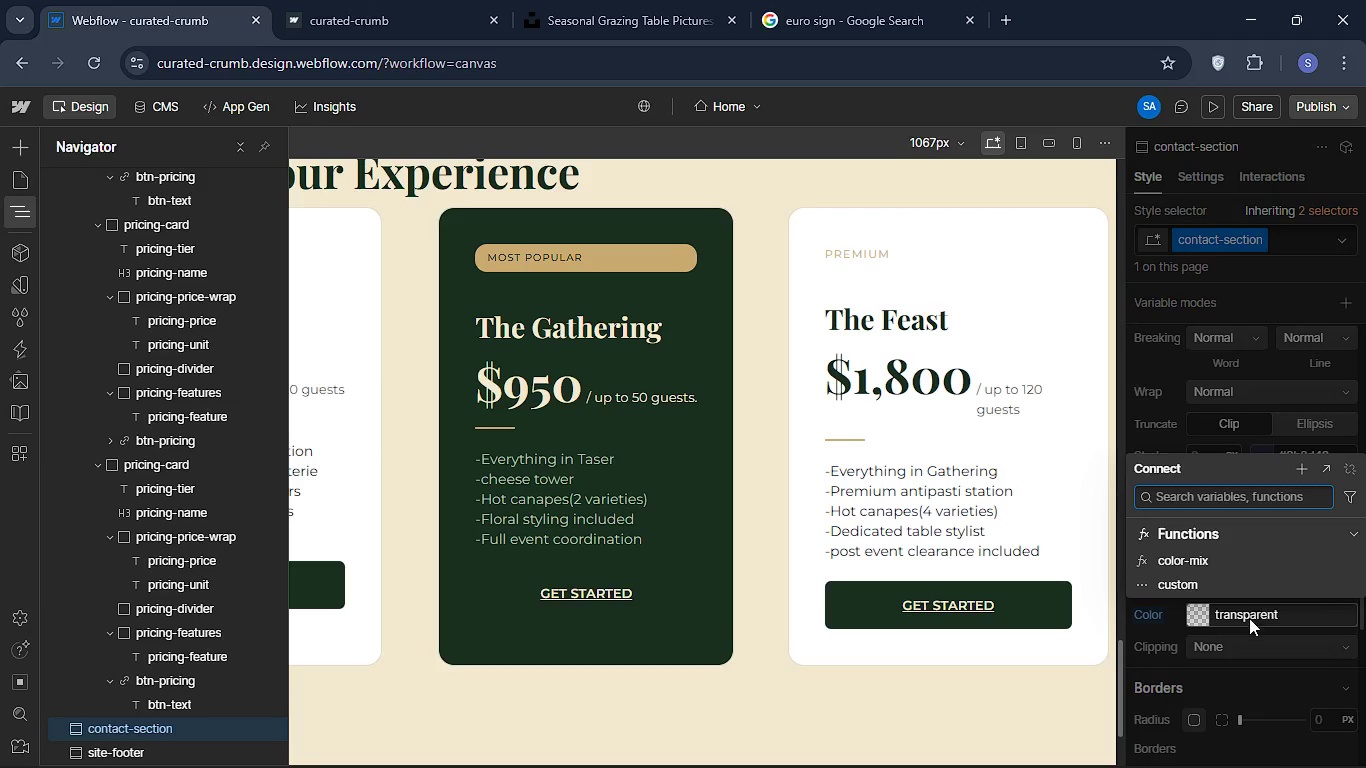 
left_click([1249, 618])
 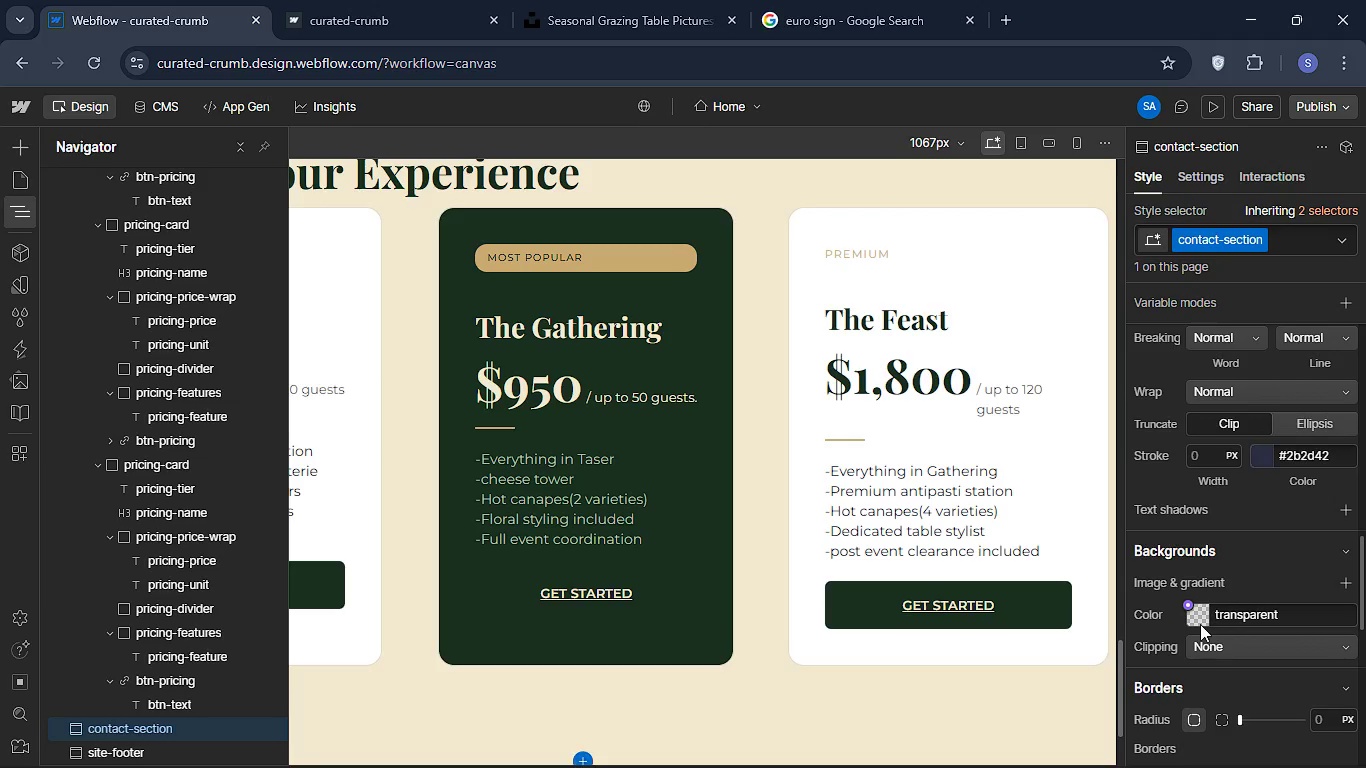 
left_click([1200, 624])
 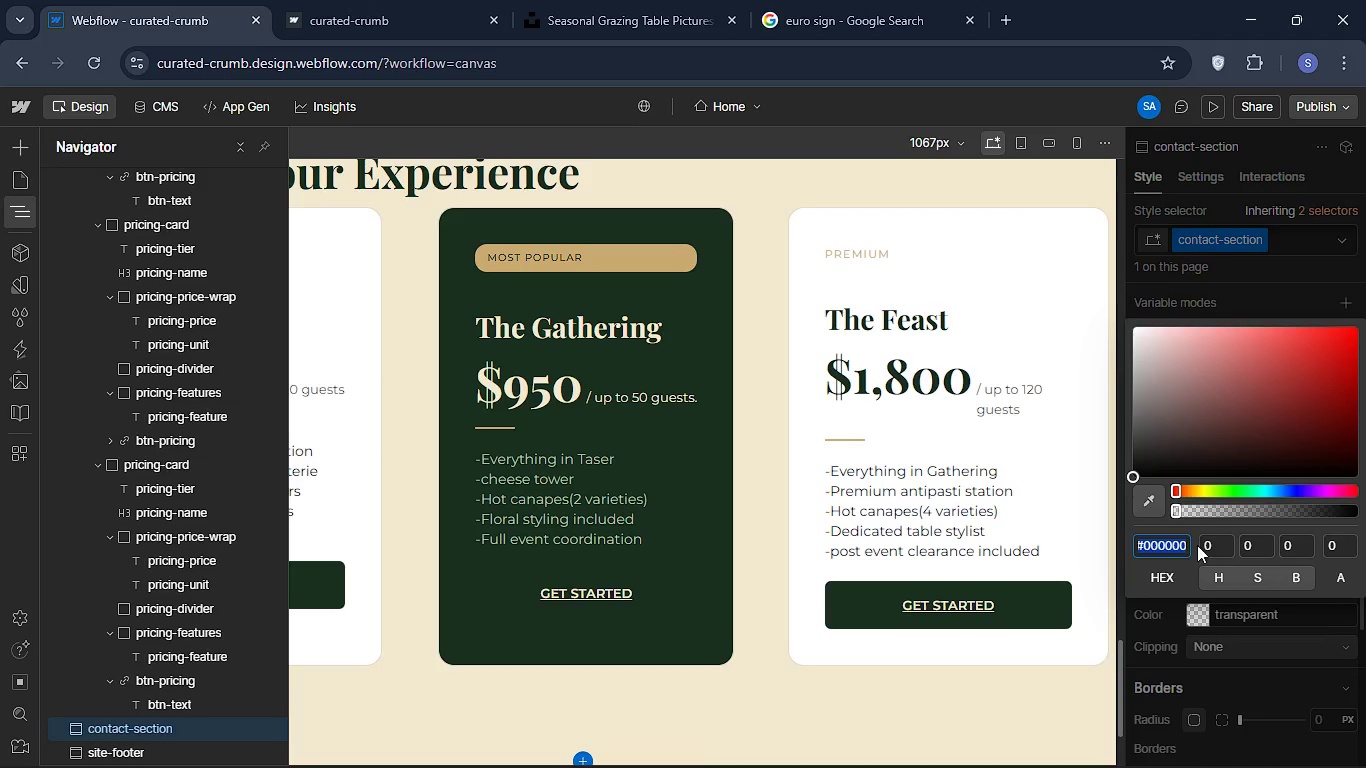 
key(Backspace)
 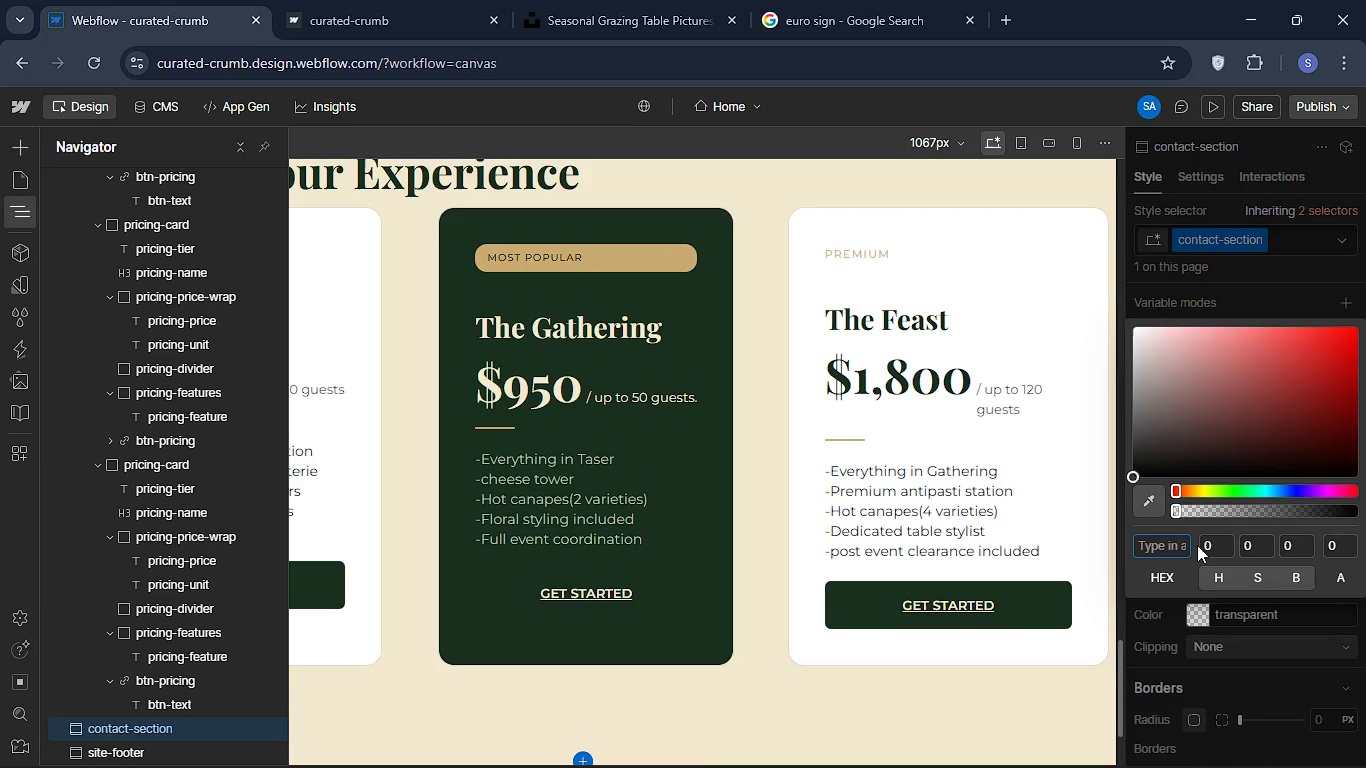 
key(Shift+3)
 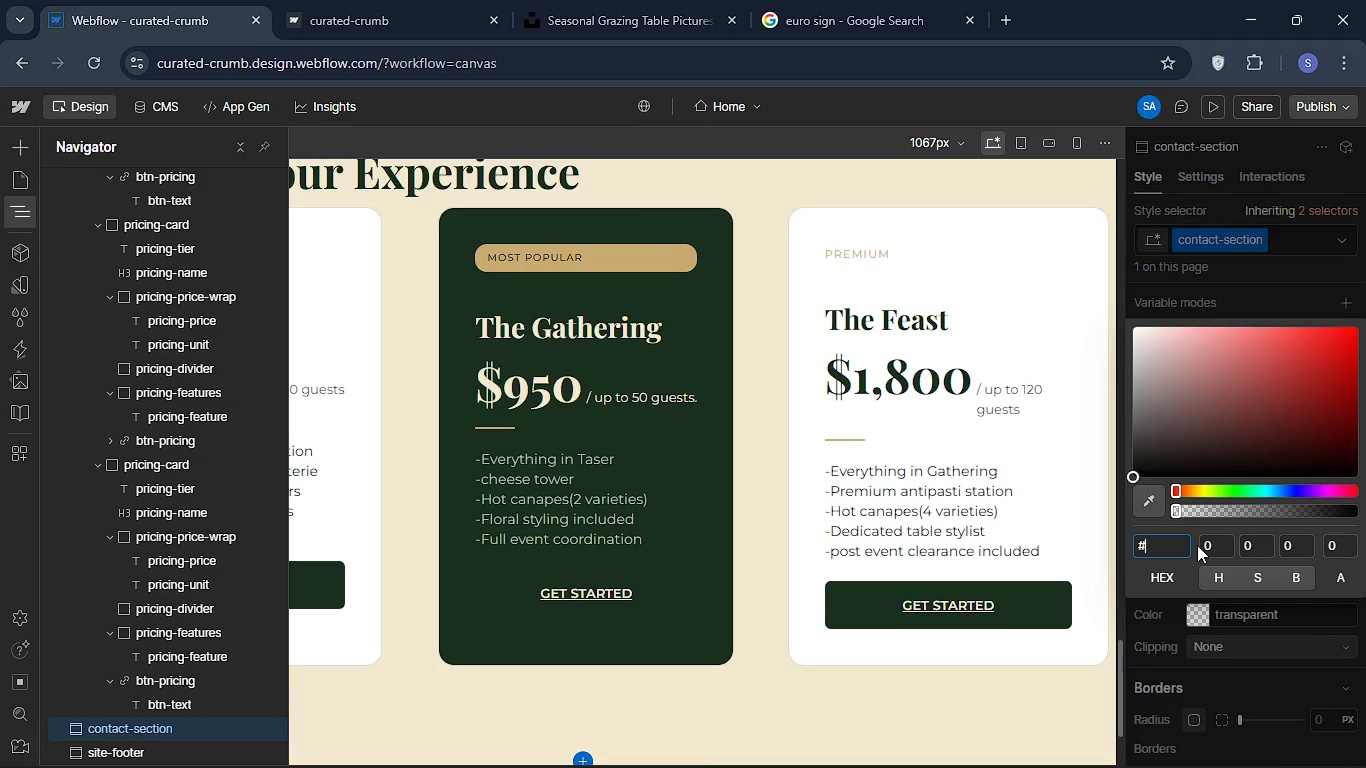 
type(2b2d)
 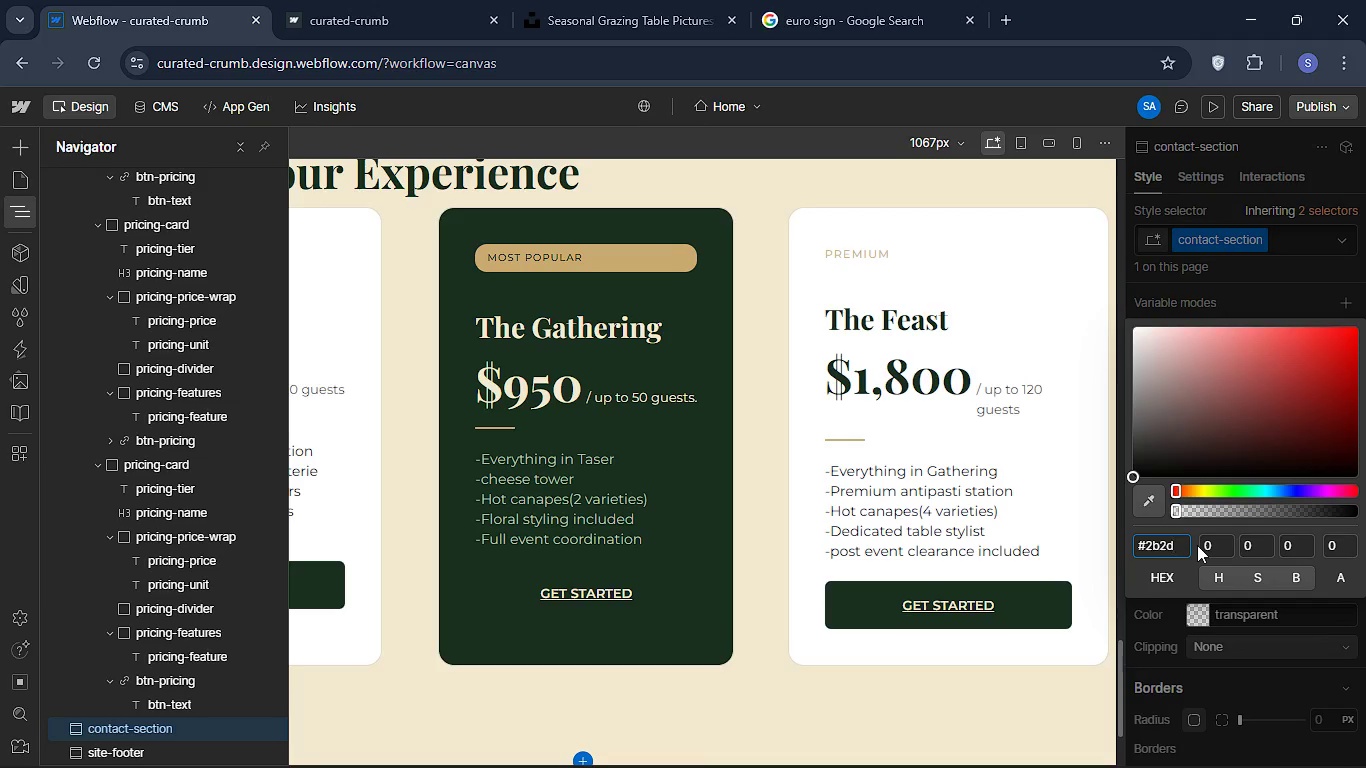 
type(42)
 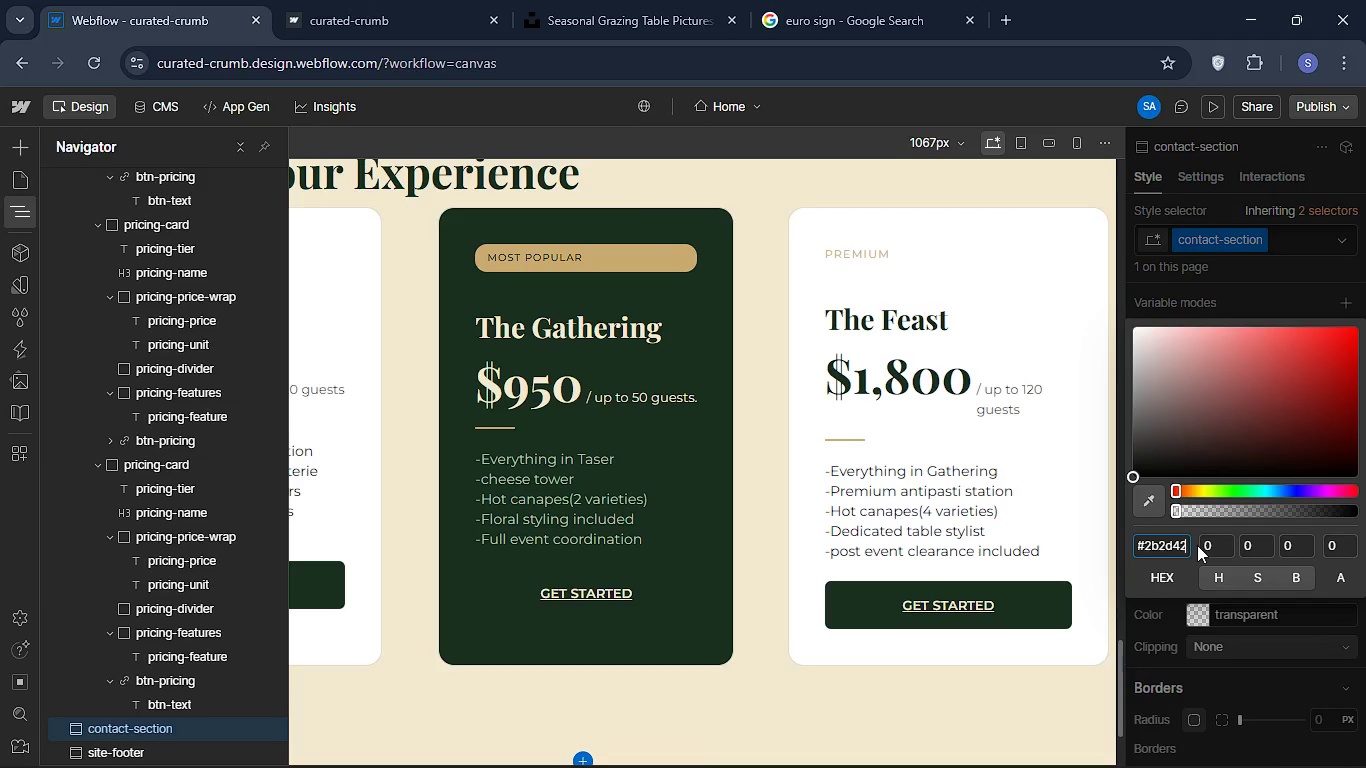 
key(Enter)
 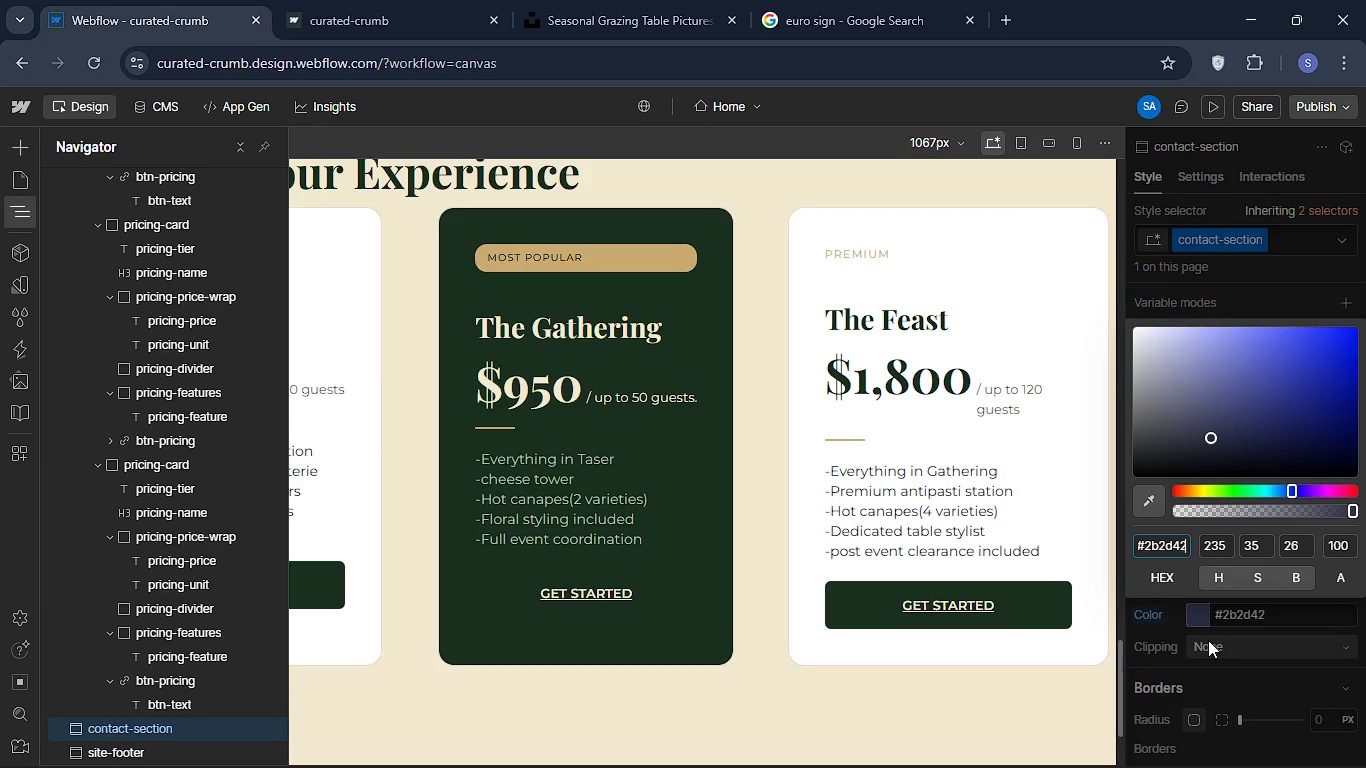 
wait(11.11)
 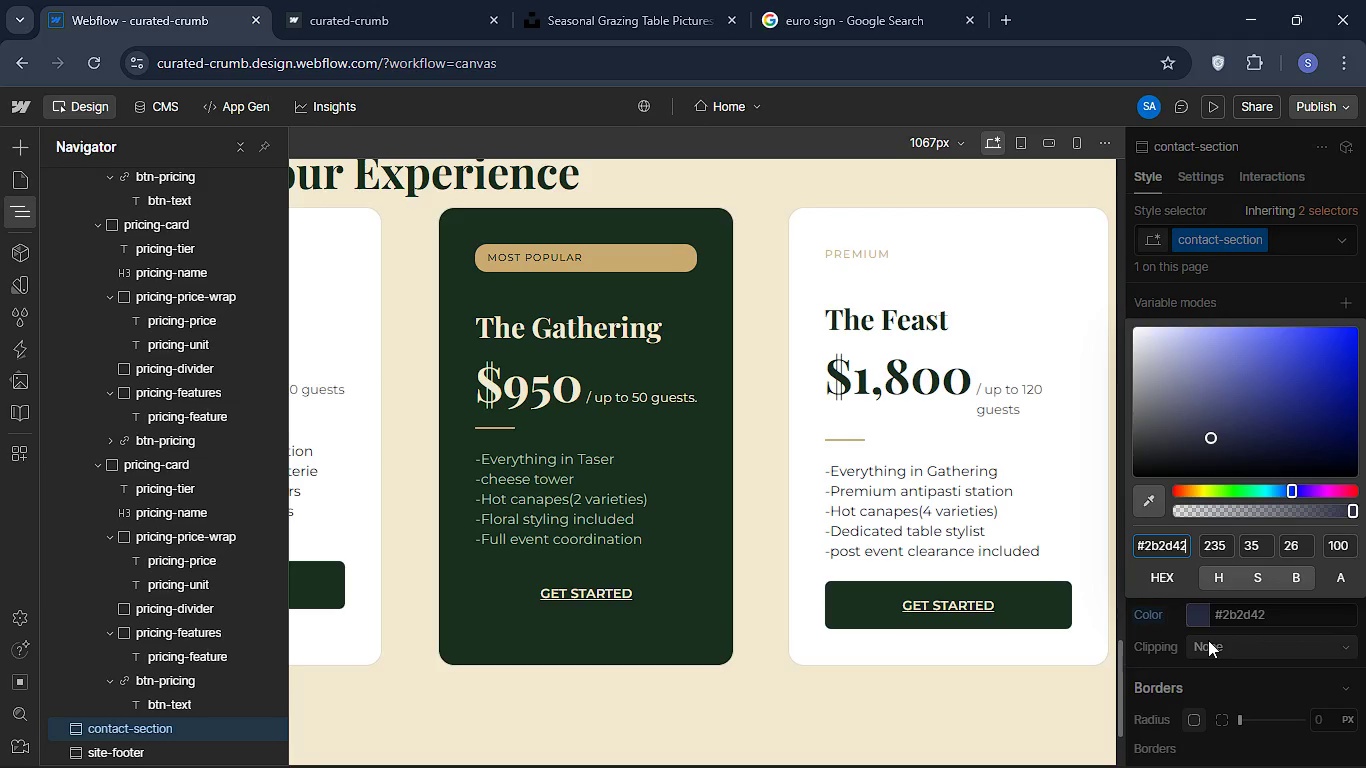 
left_click([1212, 646])
 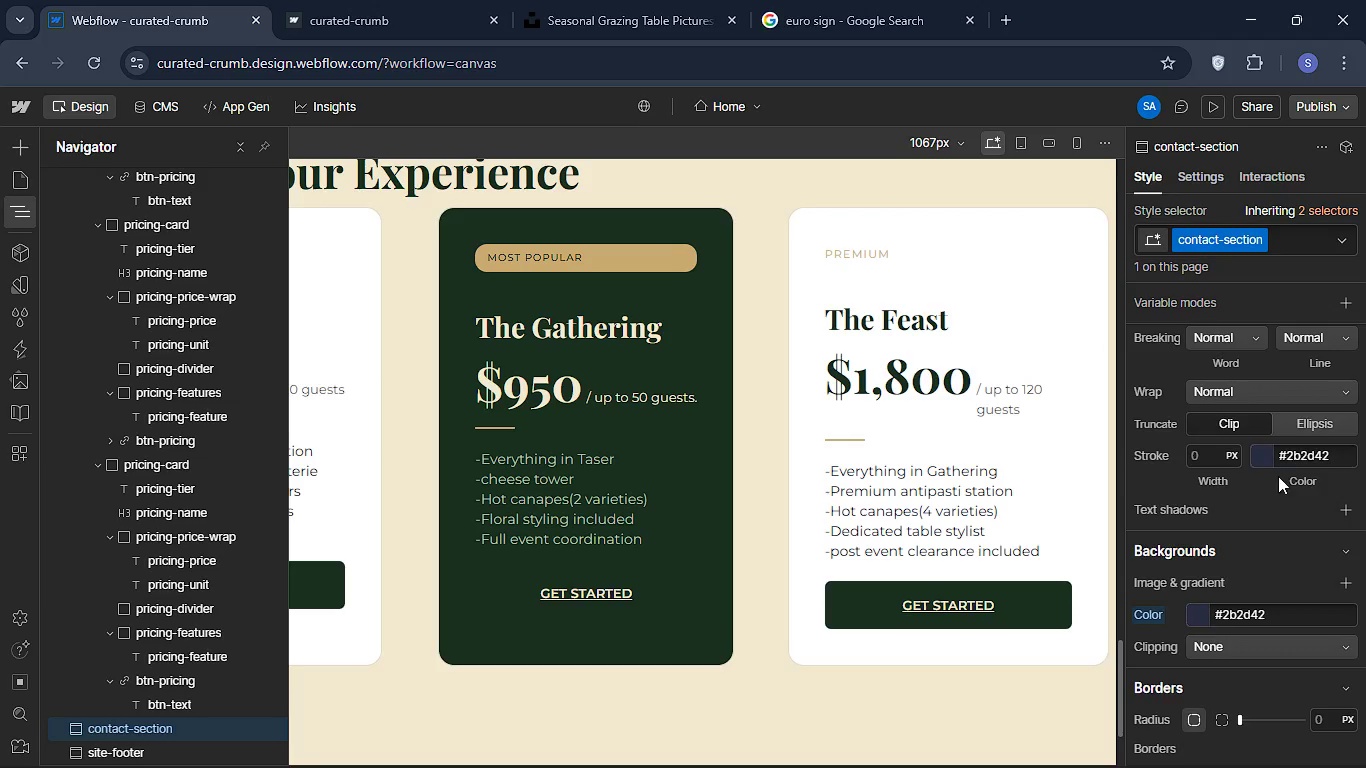 
scroll: coordinate [1274, 476], scroll_direction: up, amount: 5.0
 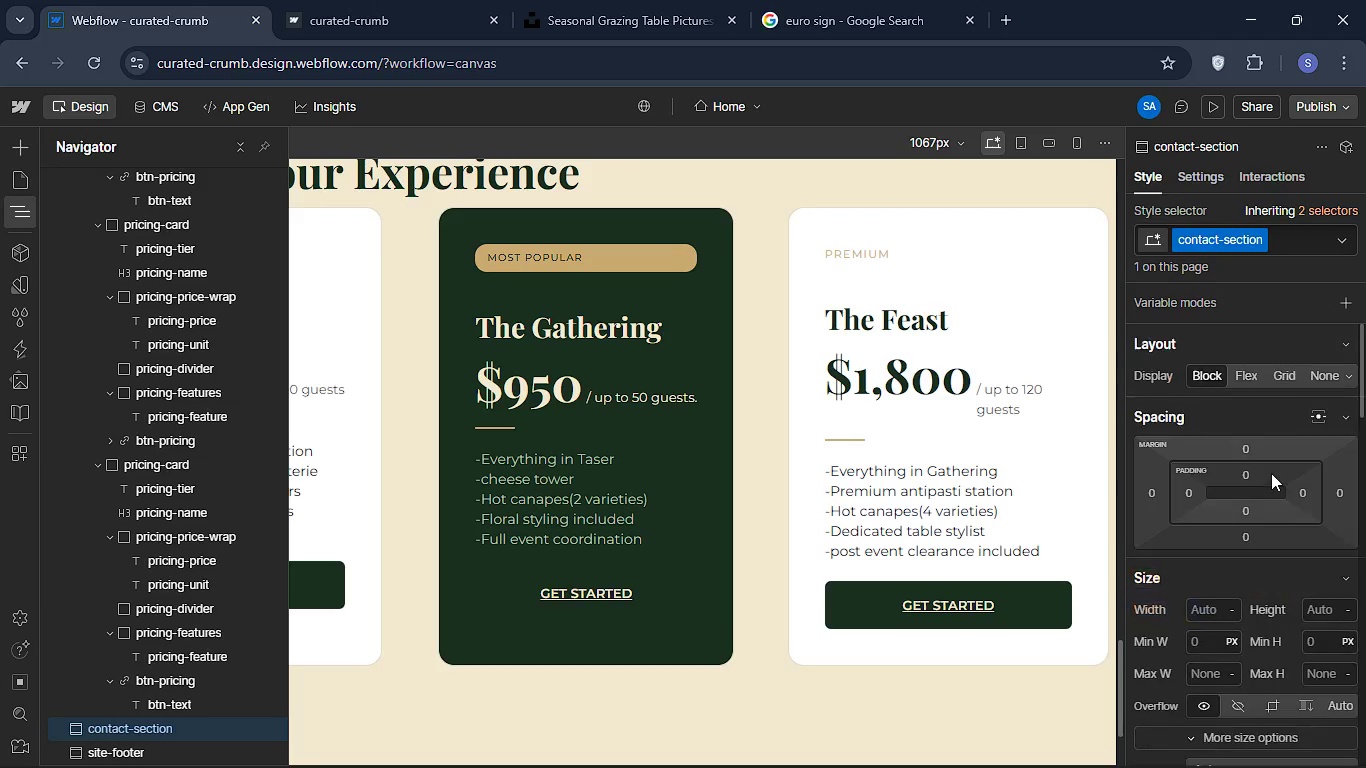 
left_click([1245, 471])
 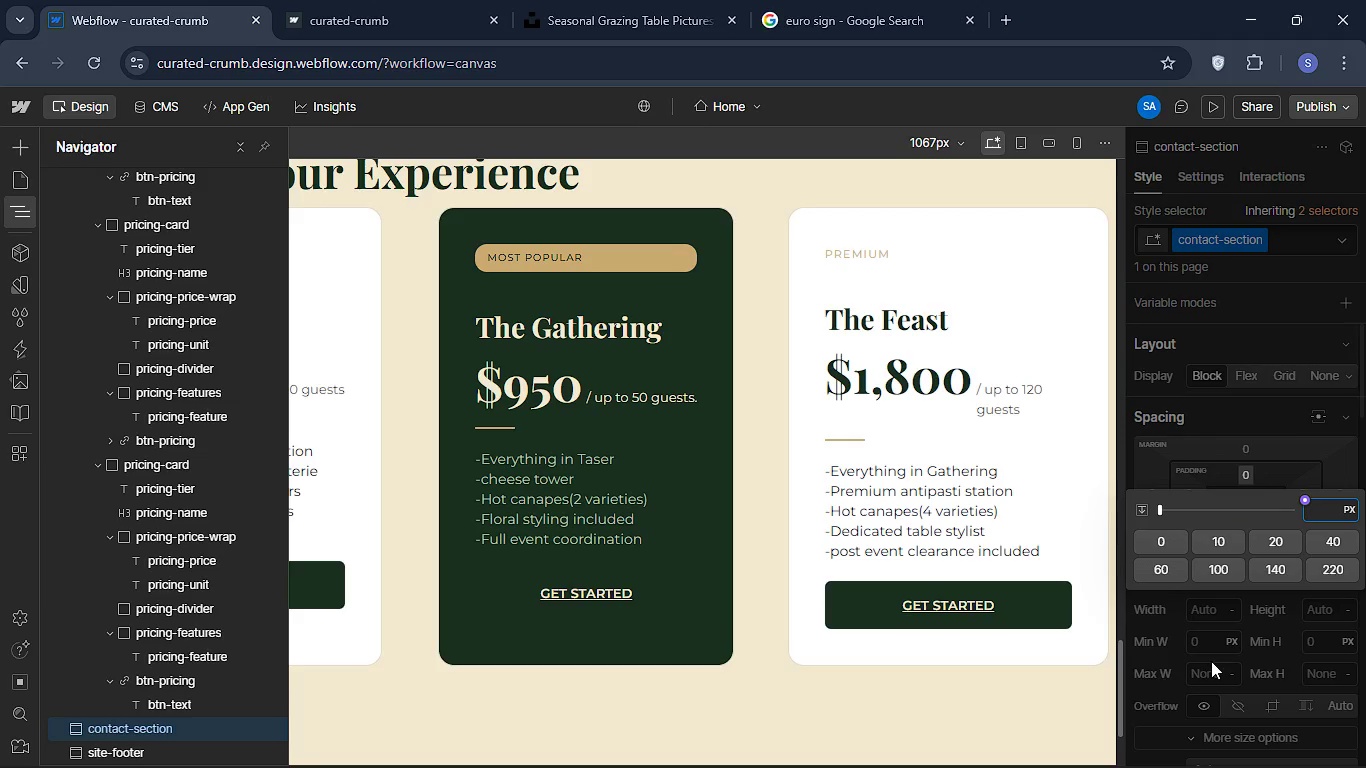 
scroll: coordinate [1271, 473], scroll_direction: up, amount: 12.0
 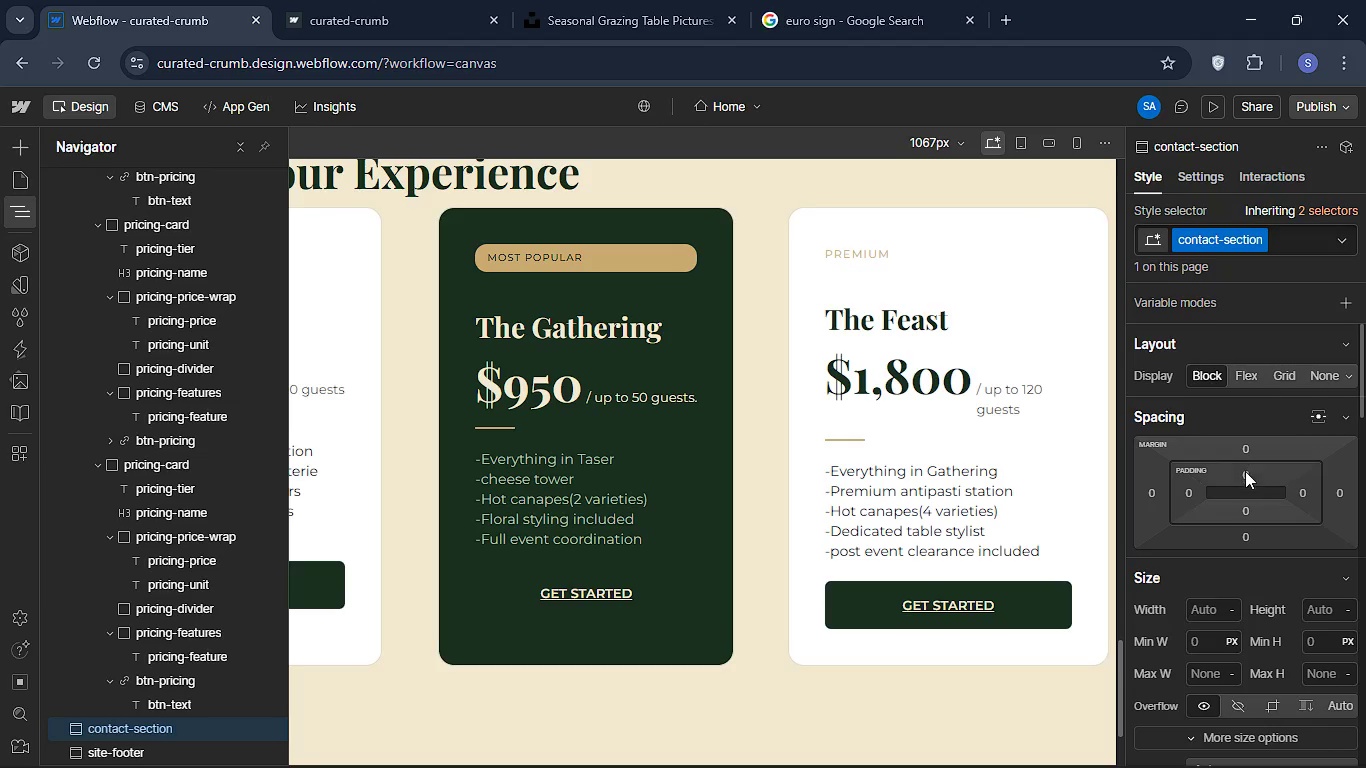 
type(100)
 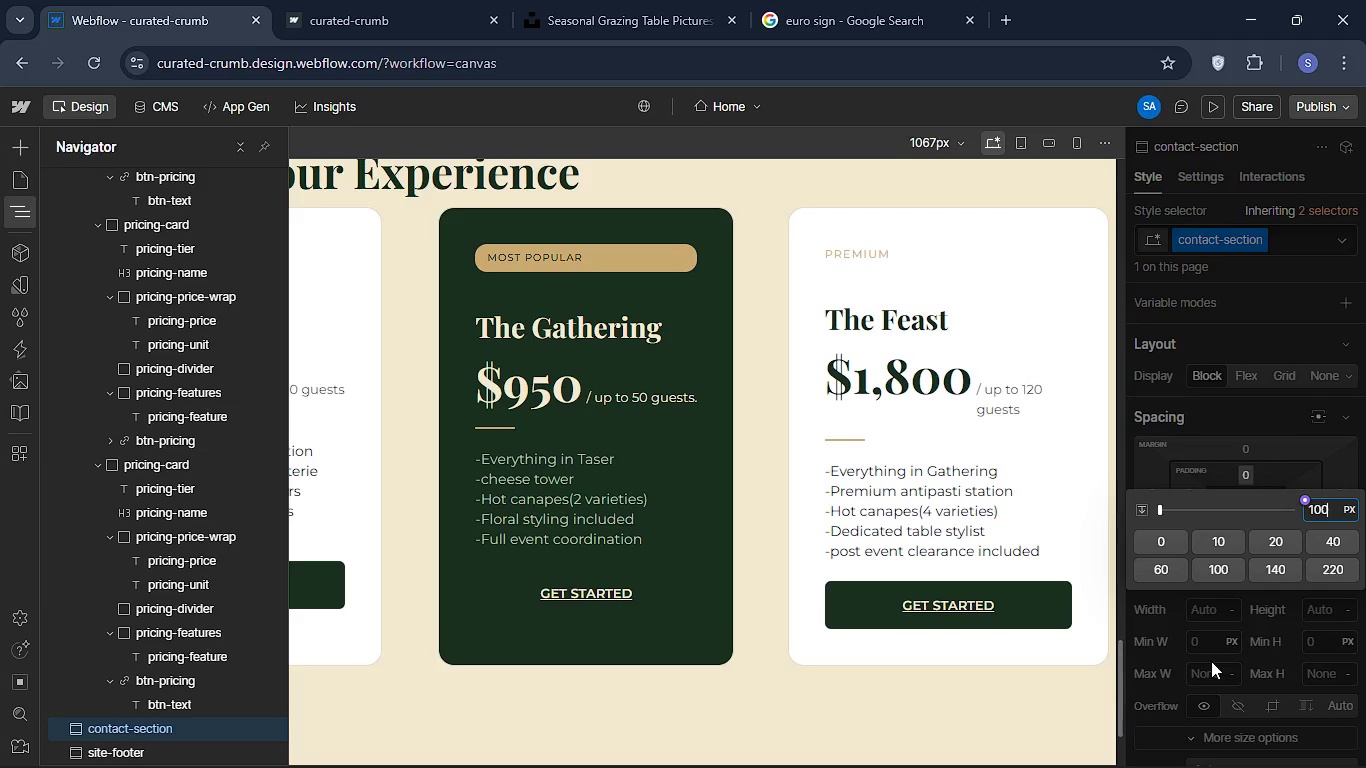 
key(Enter)
 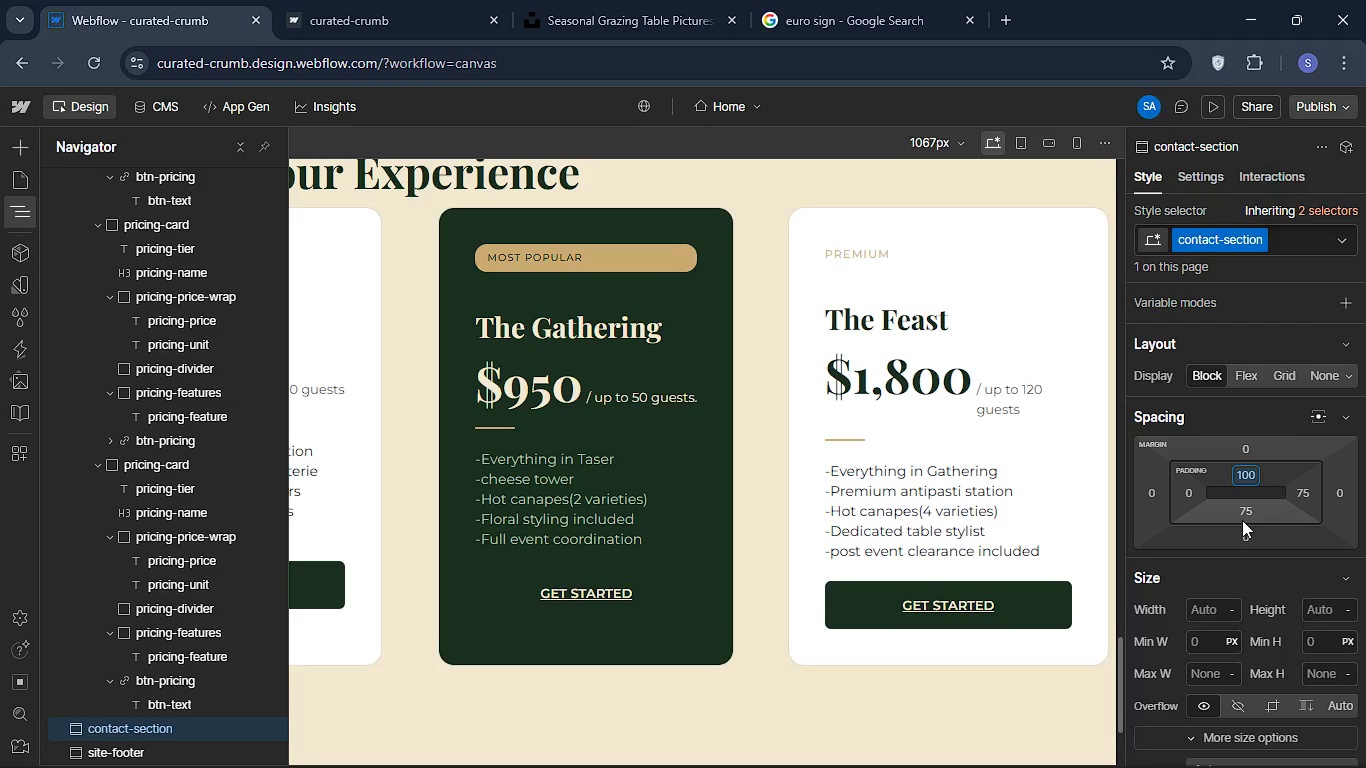 
left_click([1242, 520])
 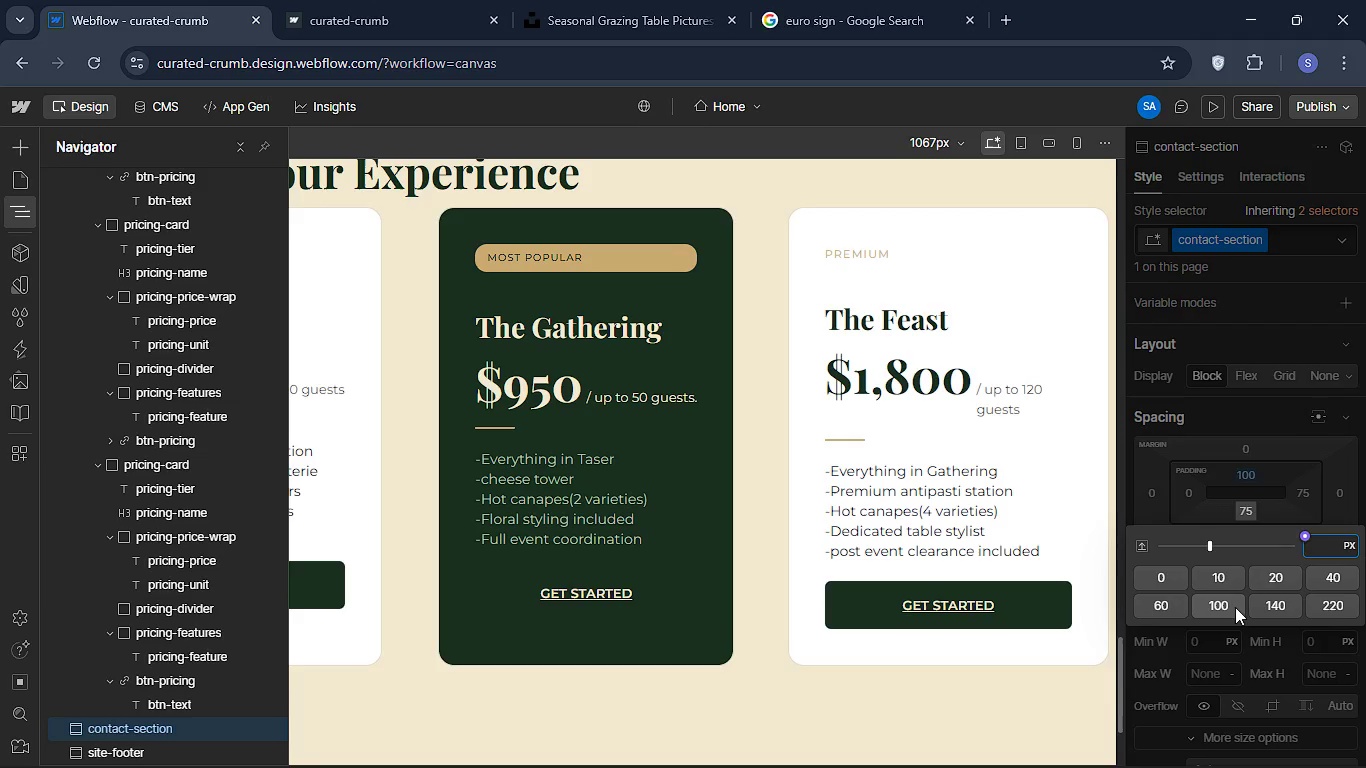 
left_click([1233, 607])
 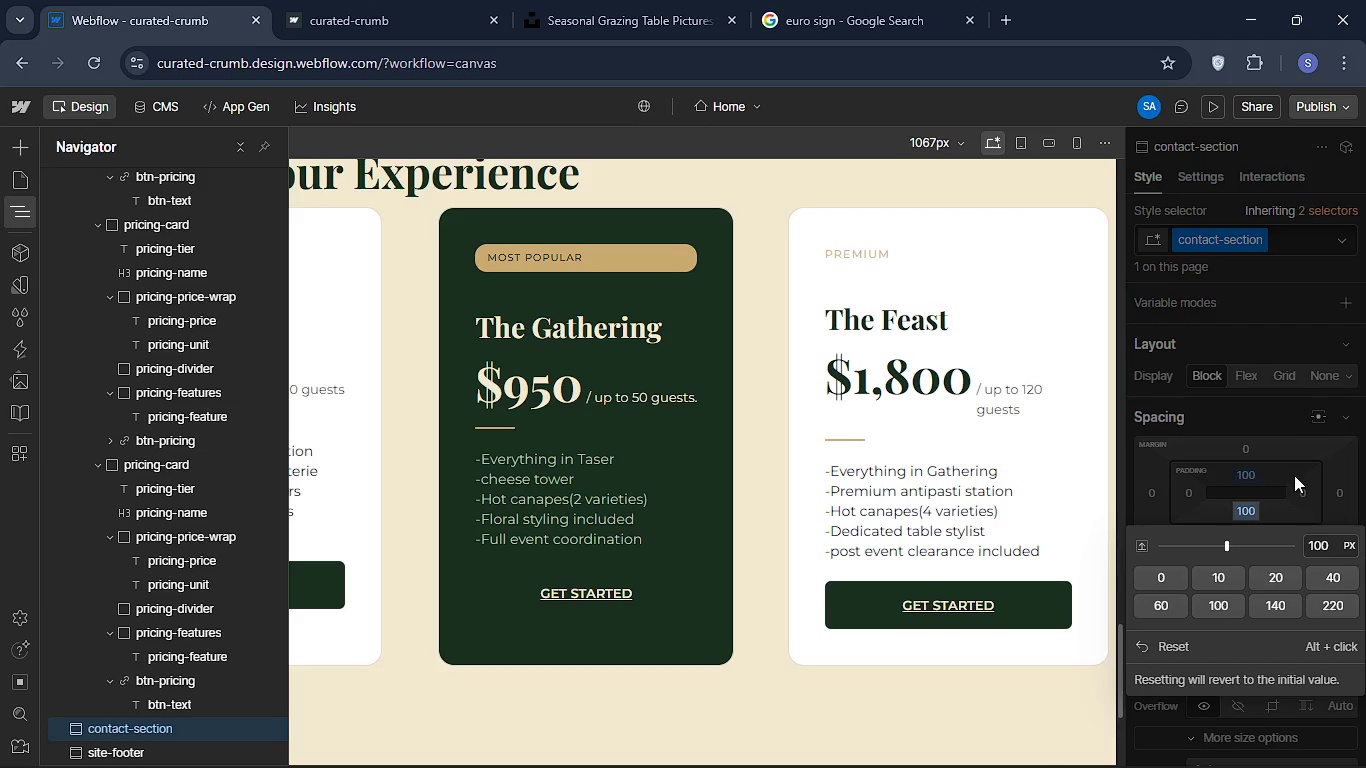 
left_click([1298, 475])
 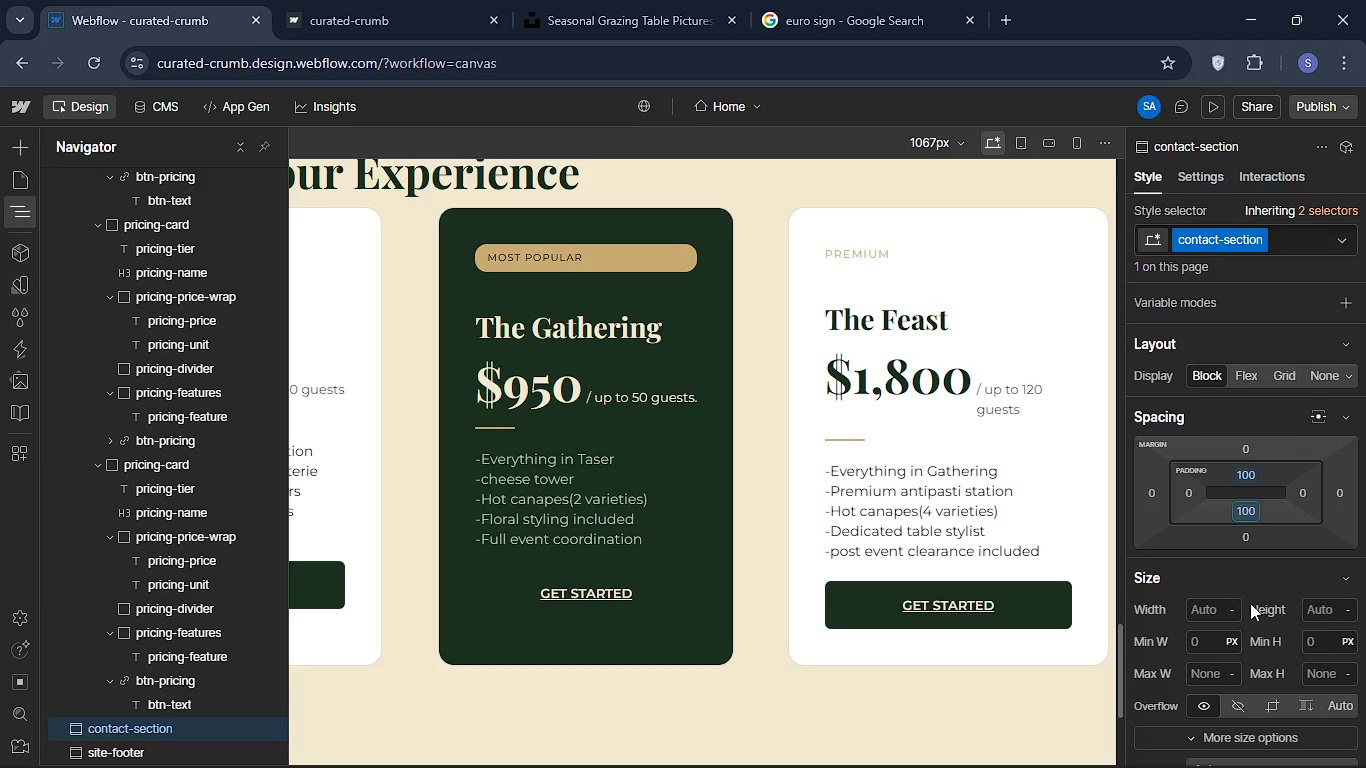 
wait(8.17)
 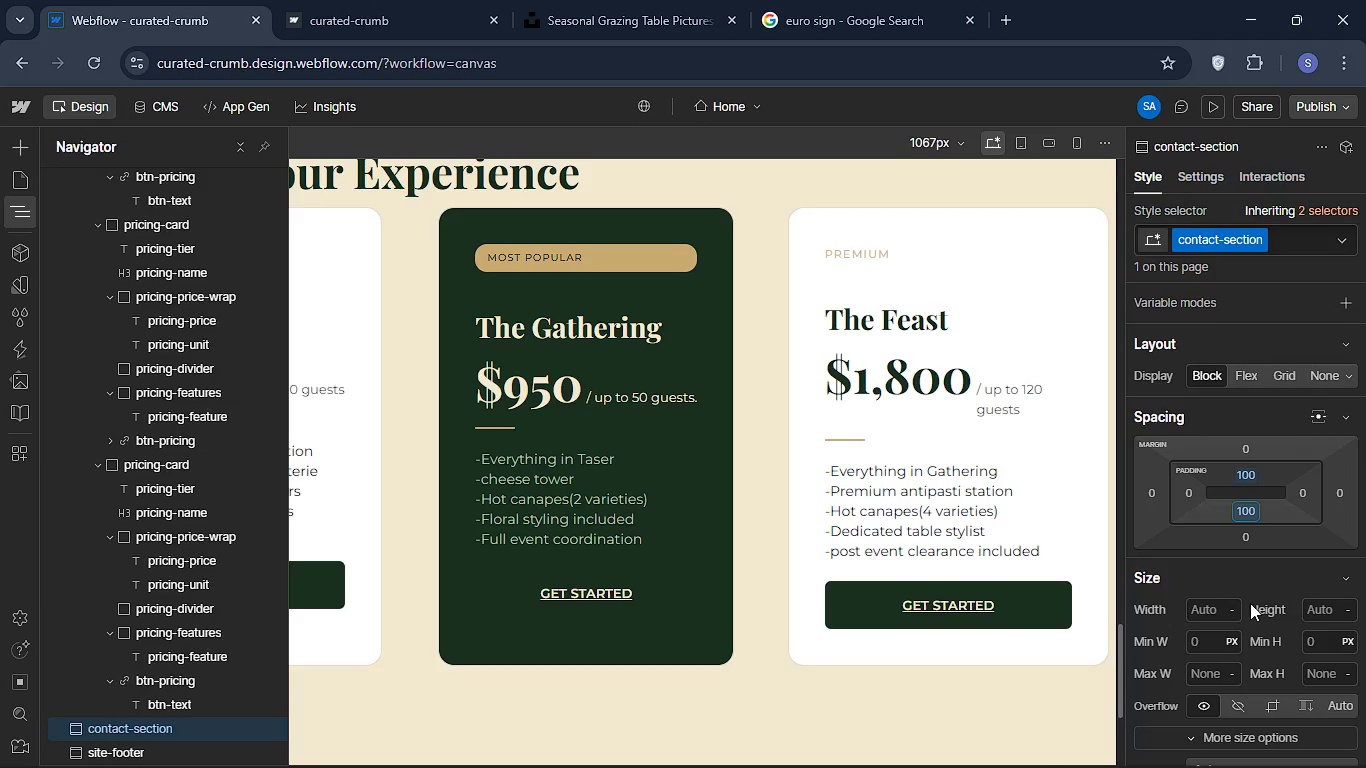 
left_click([13, 149])
 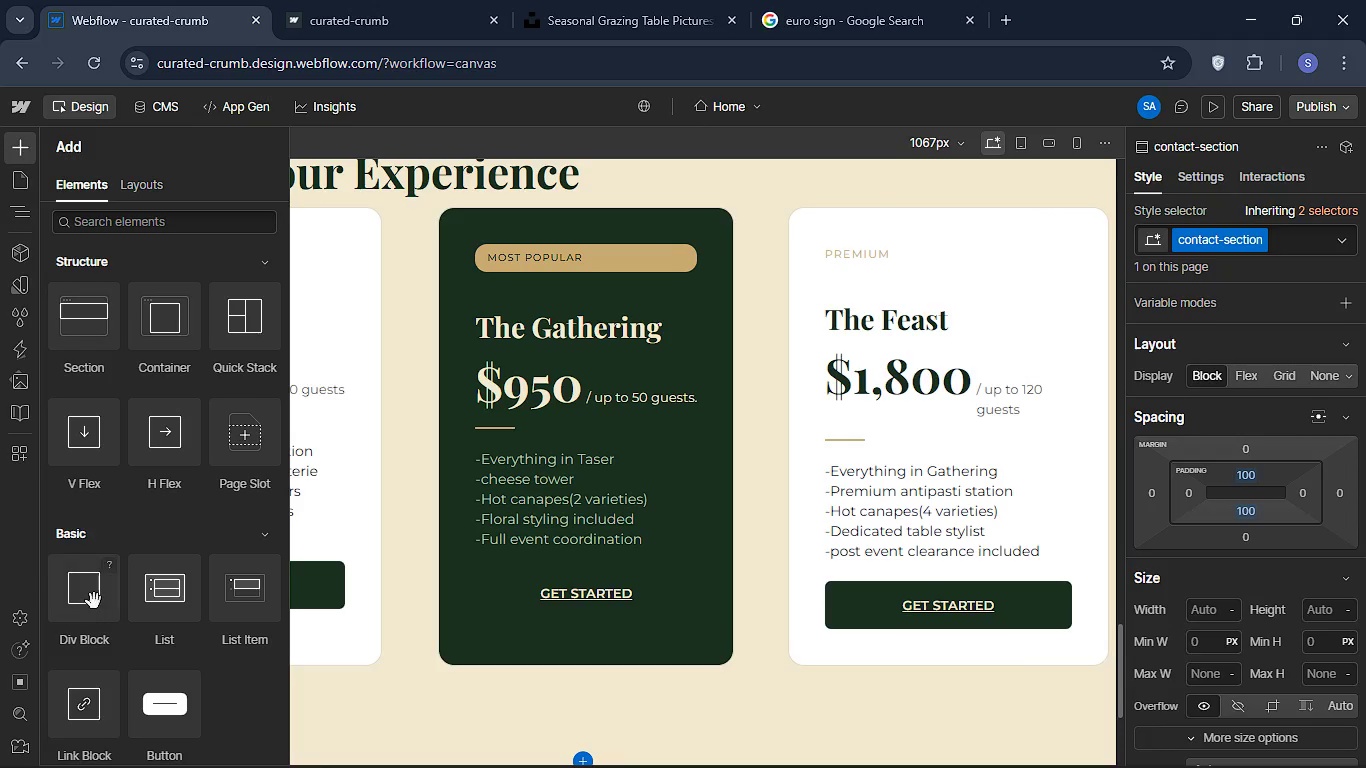 
left_click_drag(start_coordinate=[90, 596], to_coordinate=[149, 713])
 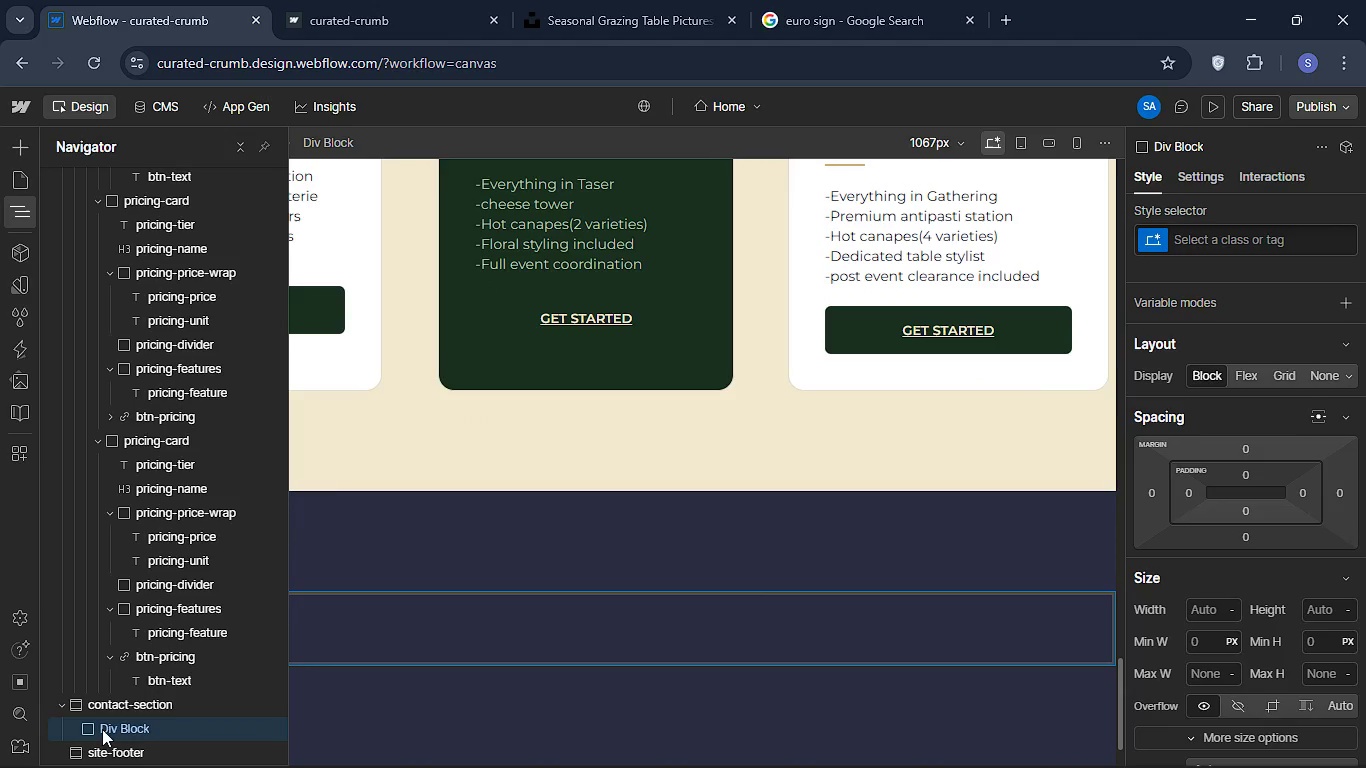 
left_click([104, 729])
 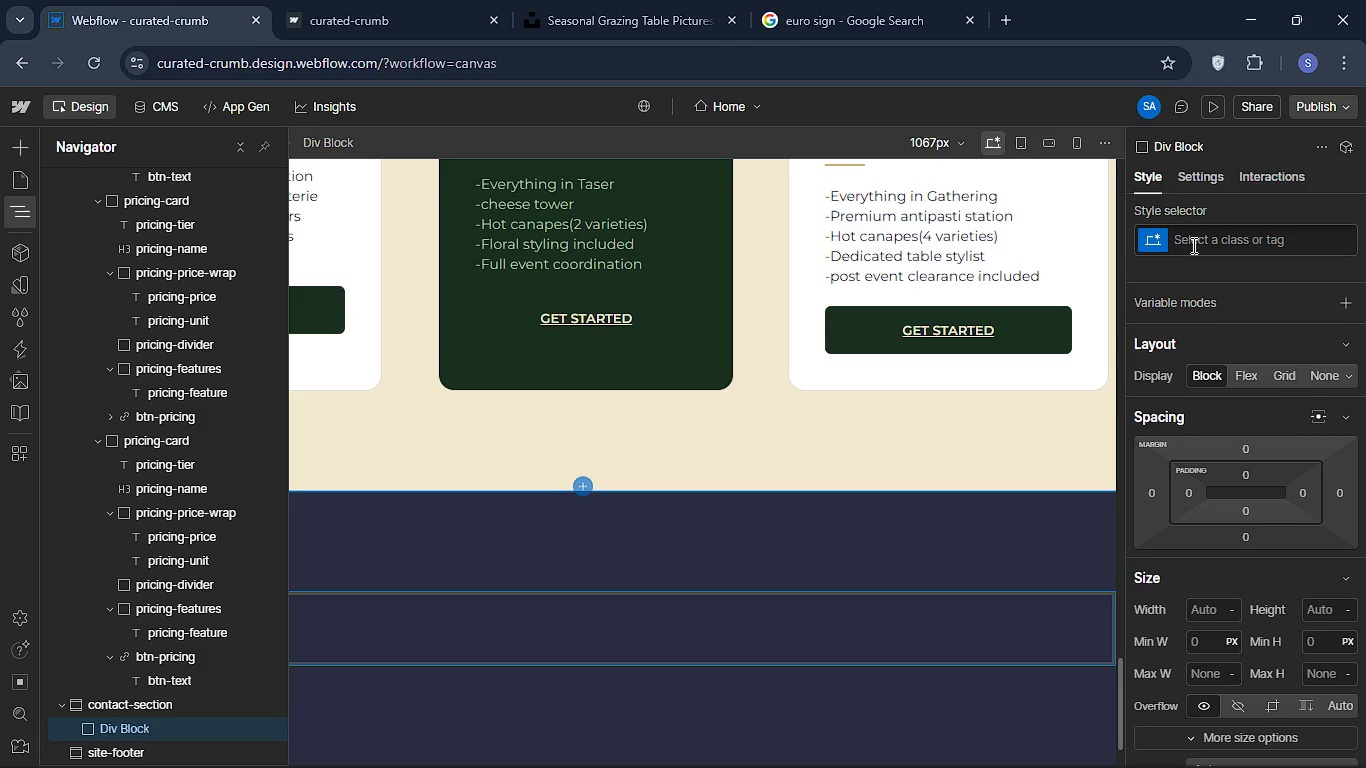 
left_click([1193, 241])
 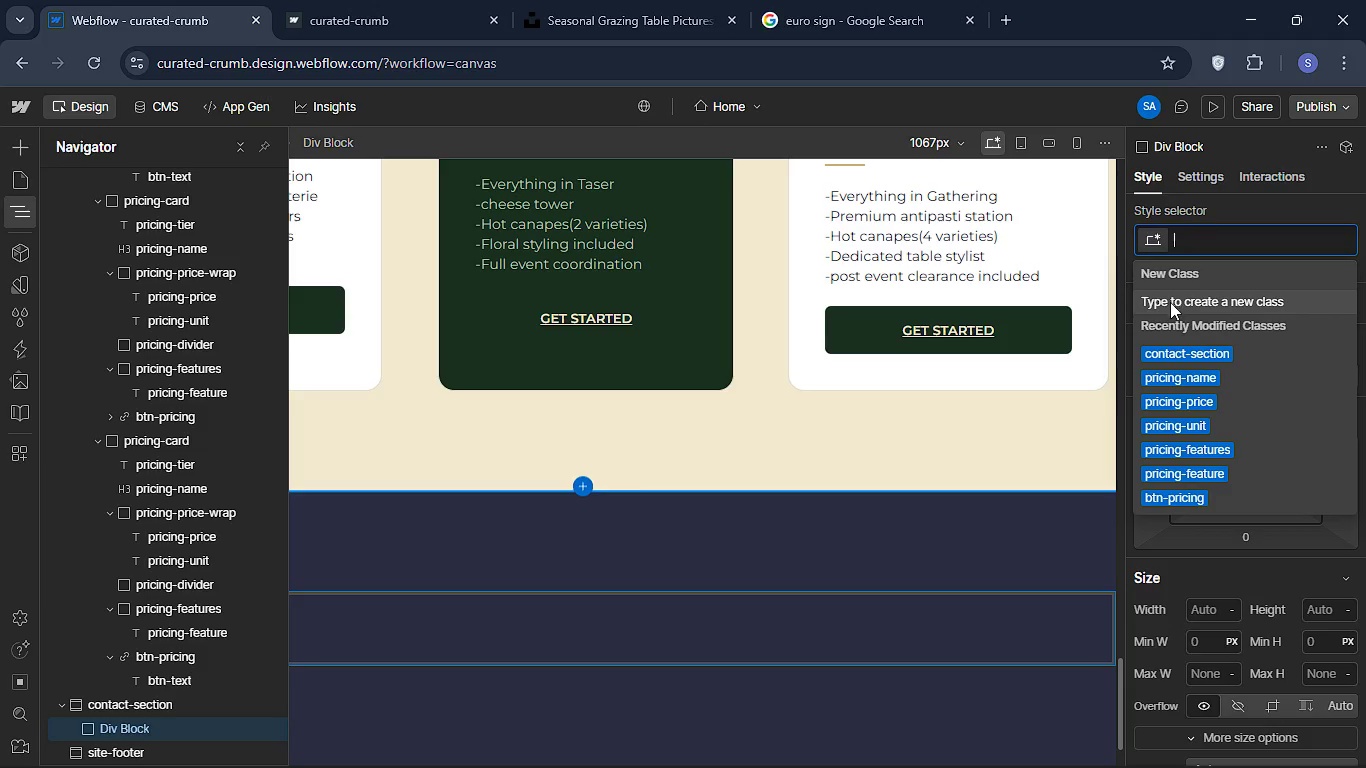 
type(conat)
 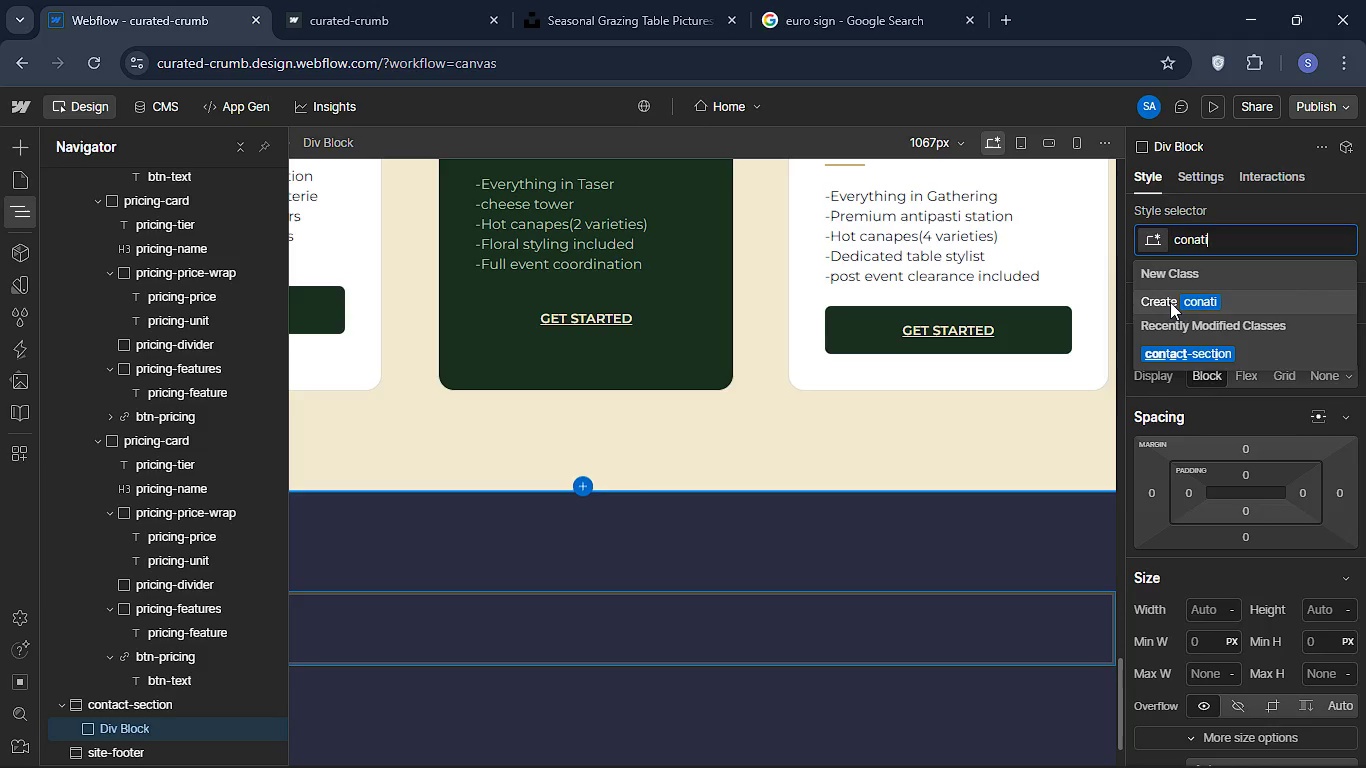 
left_click([1170, 302])
 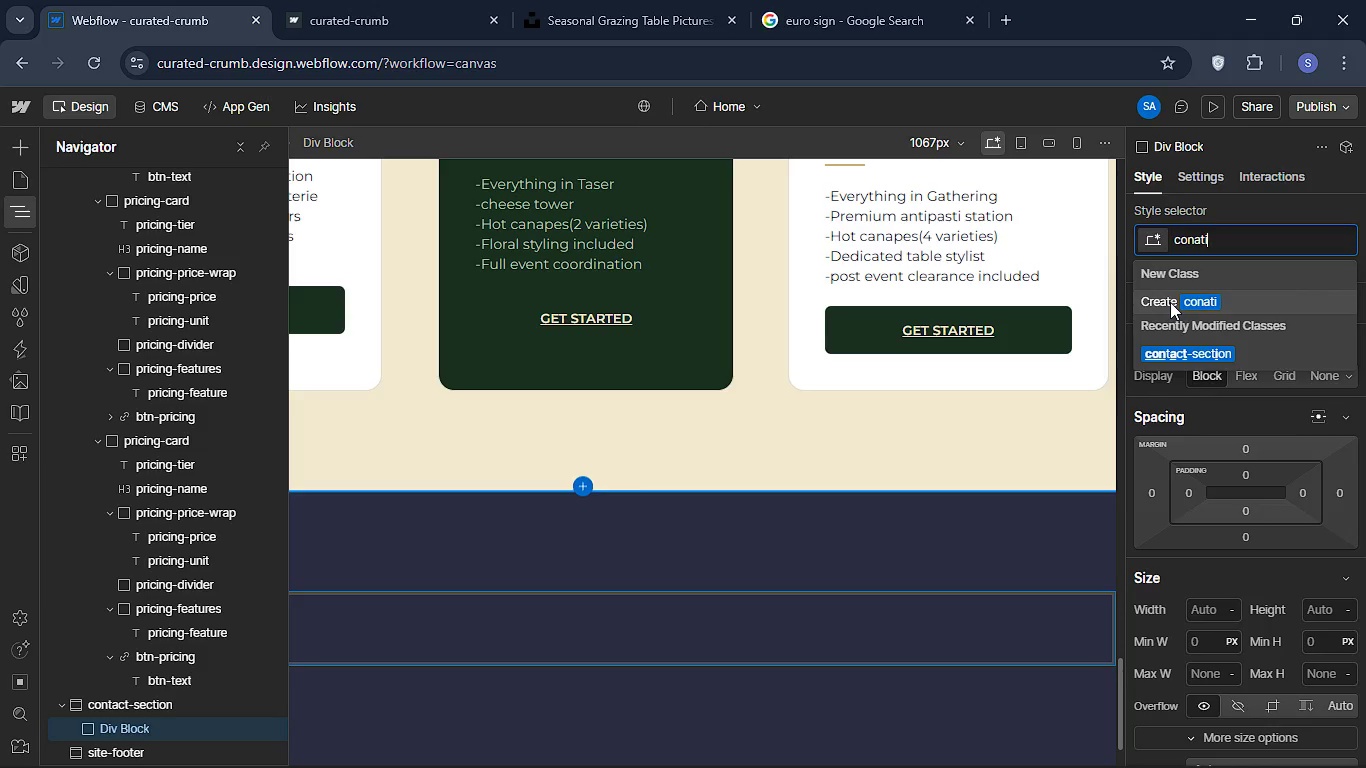 
type(iner )
 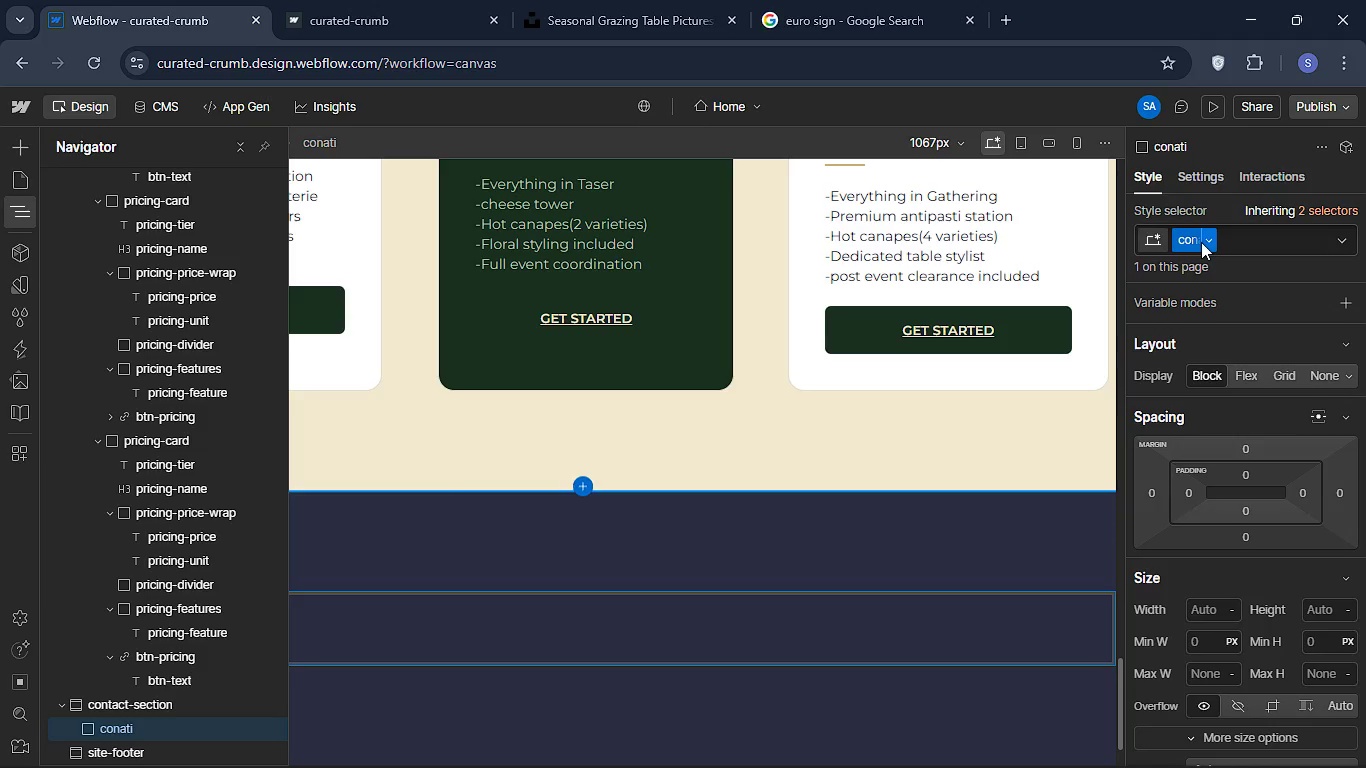 
left_click([1194, 240])
 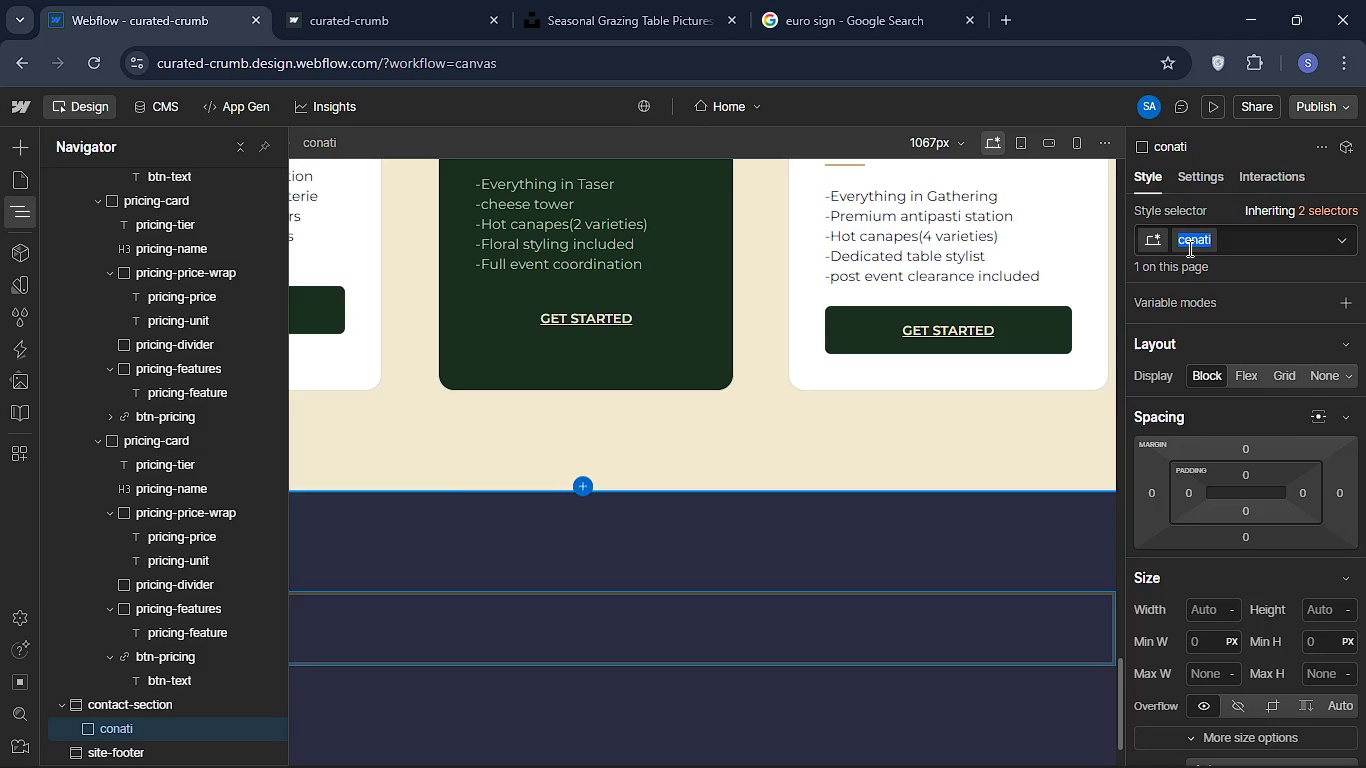 
key(Backspace)
type(container )
key(Backspace)
 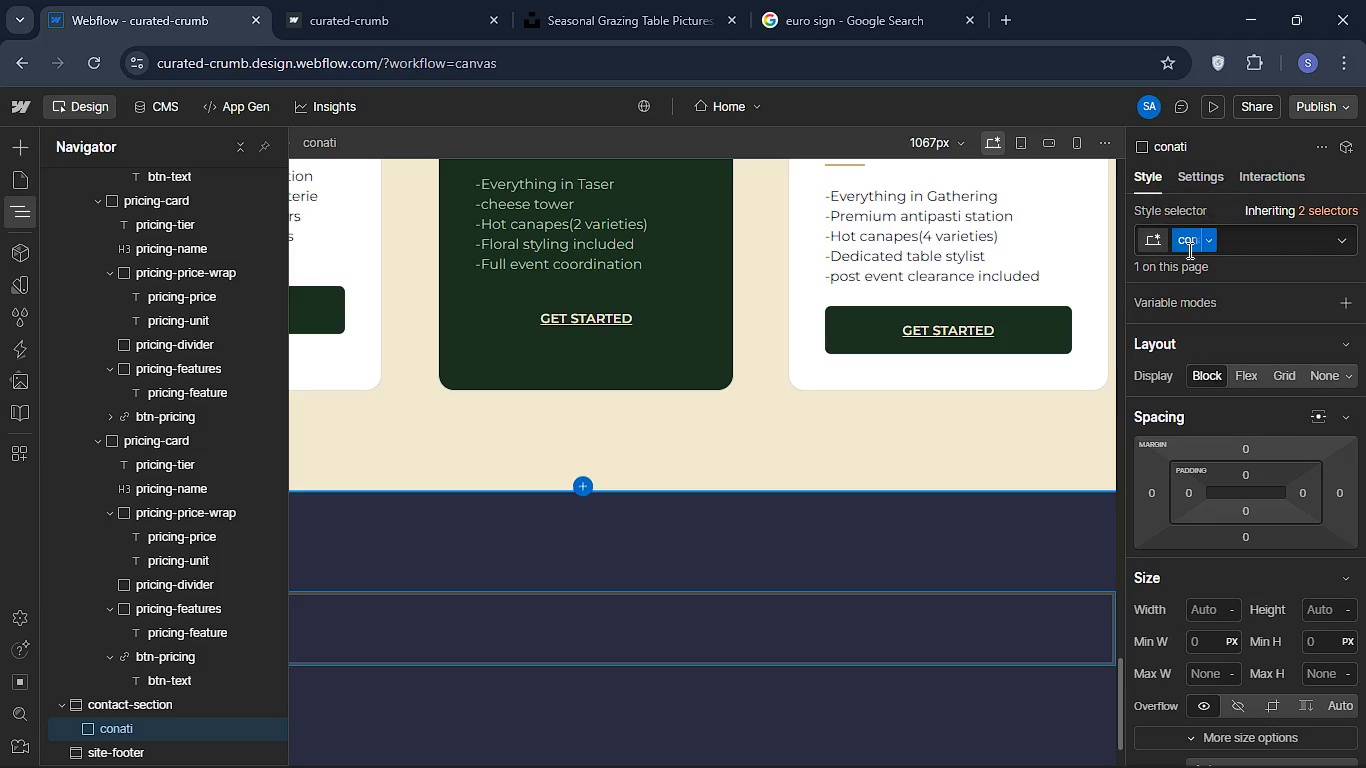 
key(Enter)
 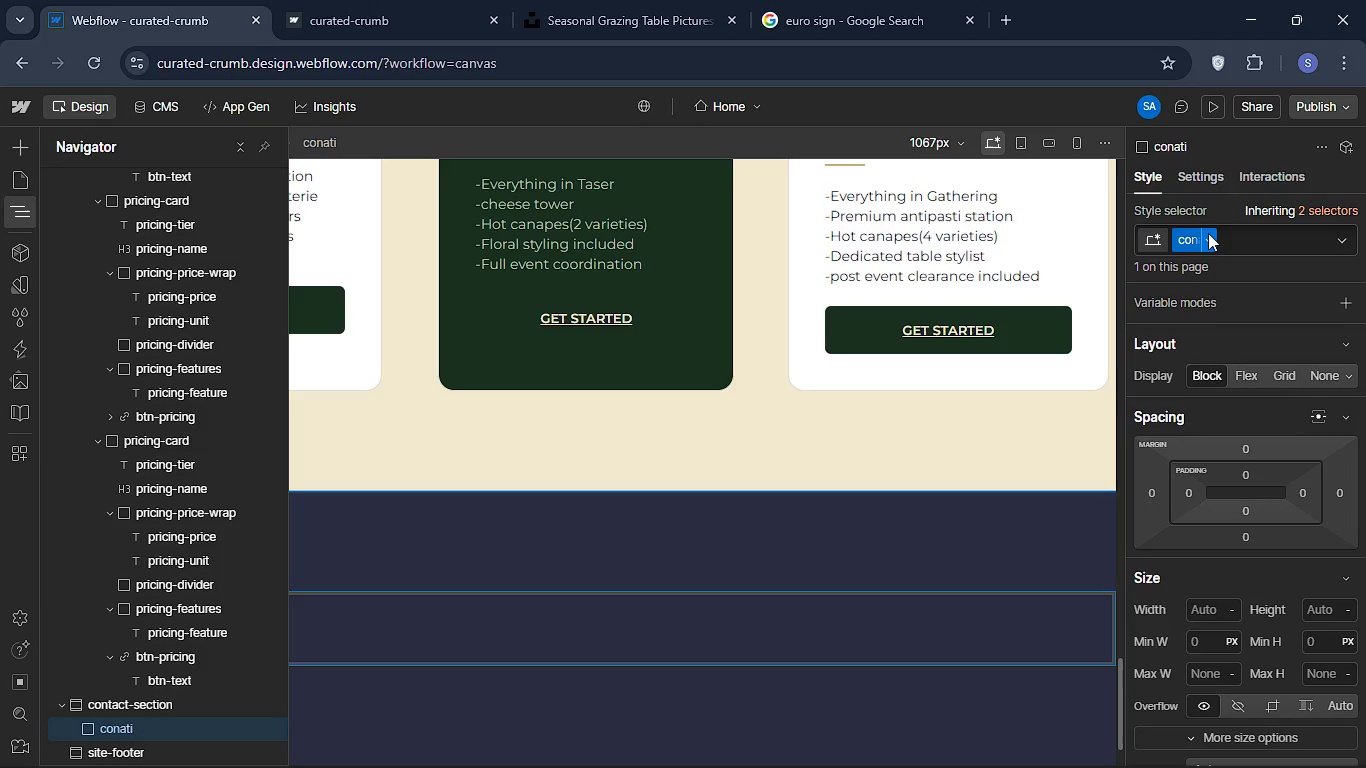 
left_click([1186, 240])
 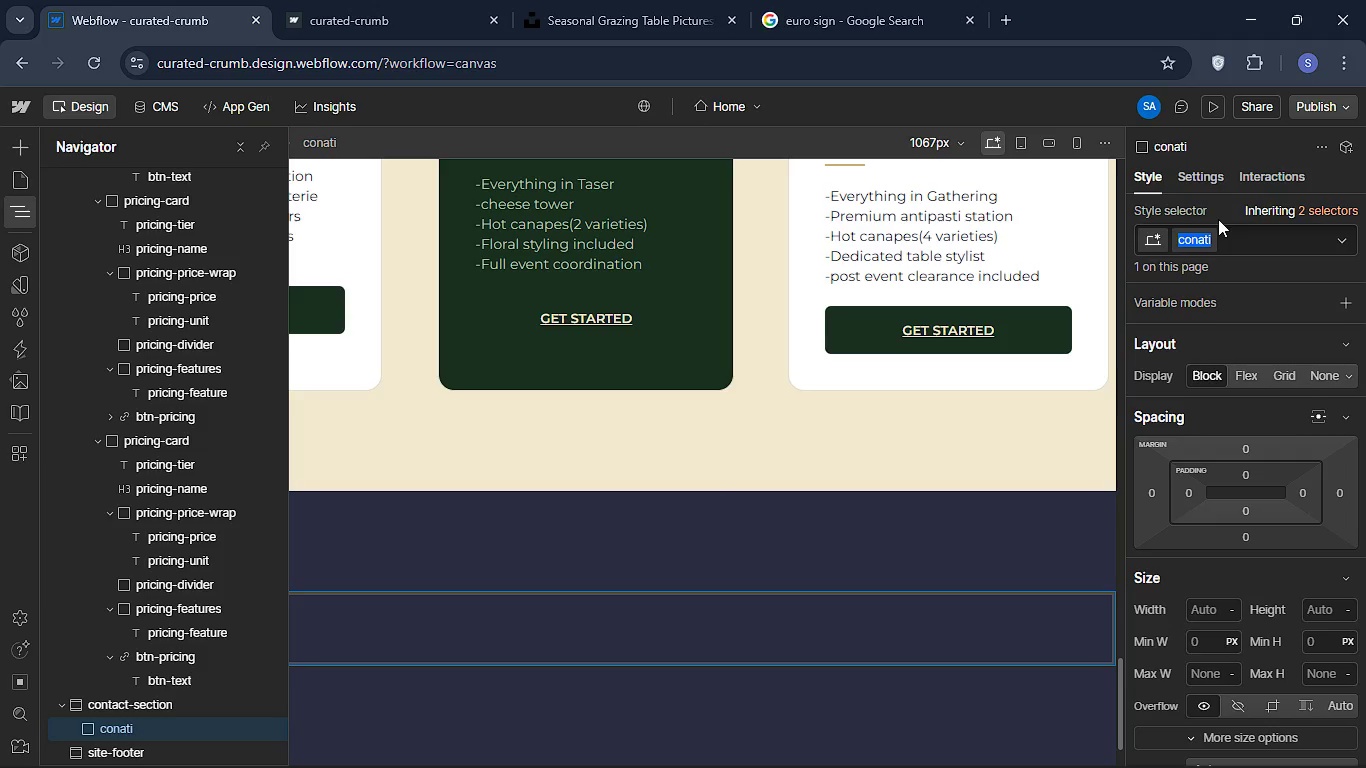 
key(Backspace)
 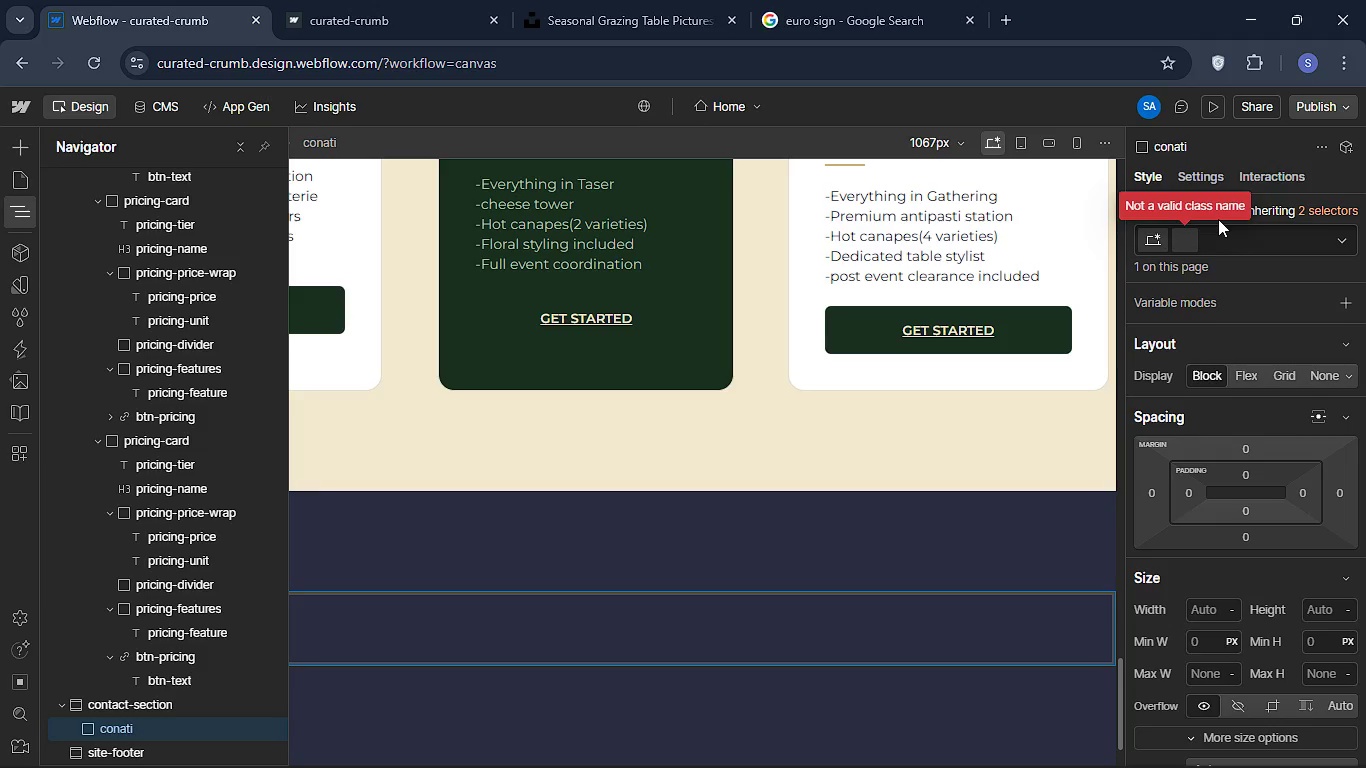 
wait(5.31)
 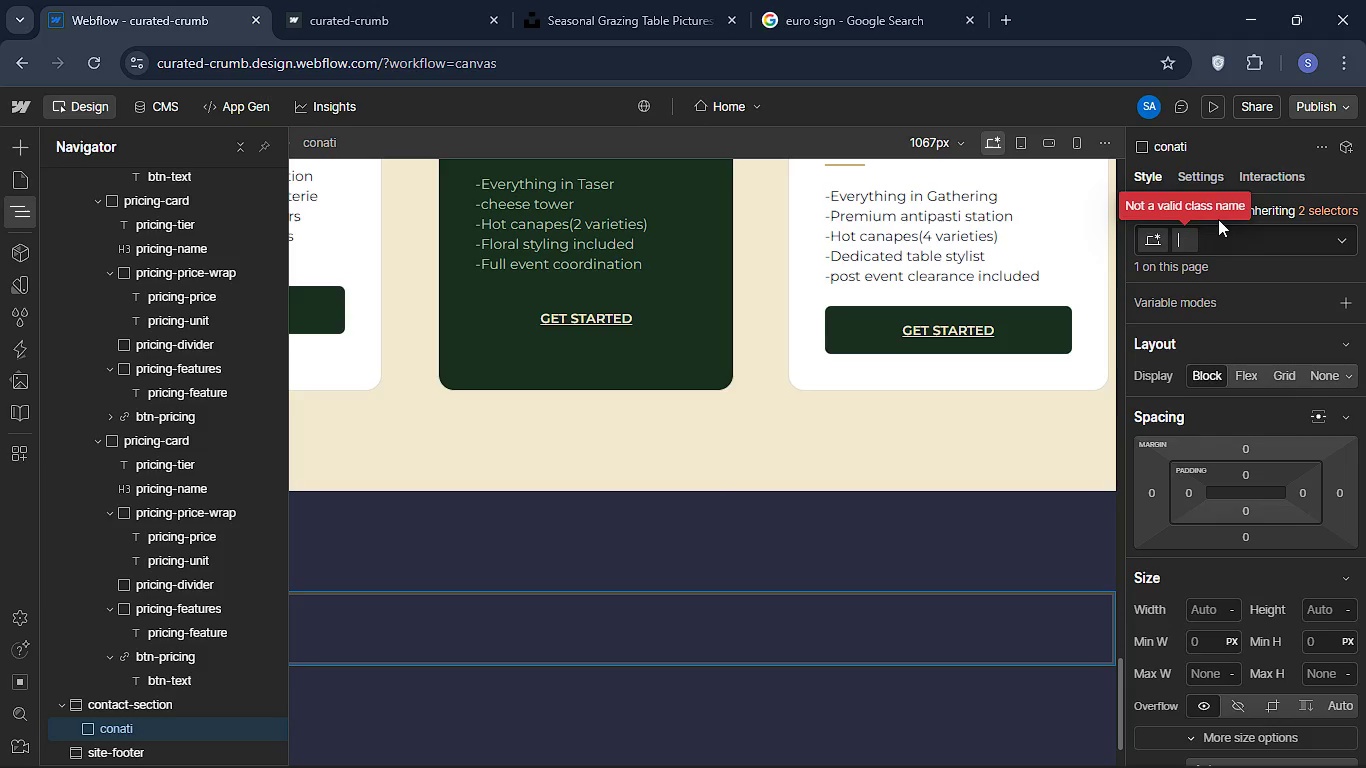 
type(container)
 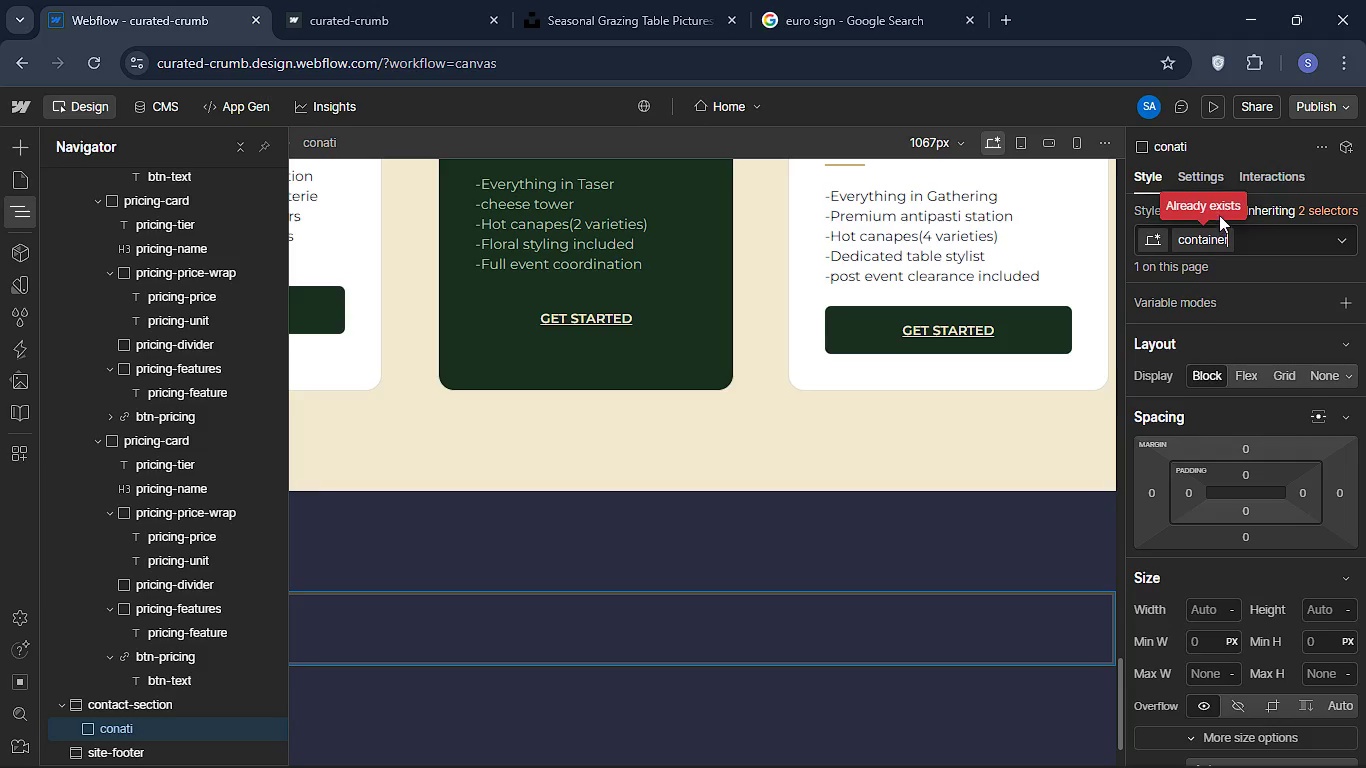 
left_click([1217, 204])
 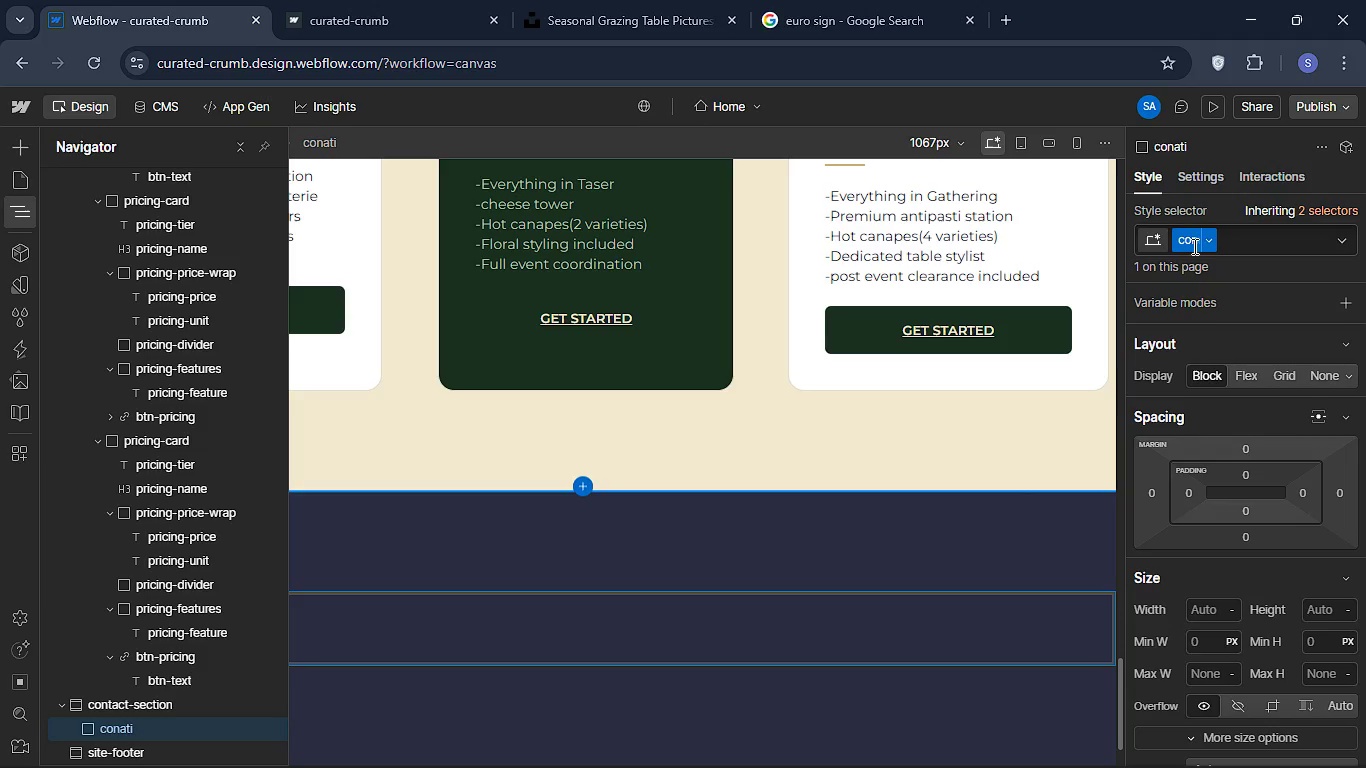 
left_click([1193, 246])
 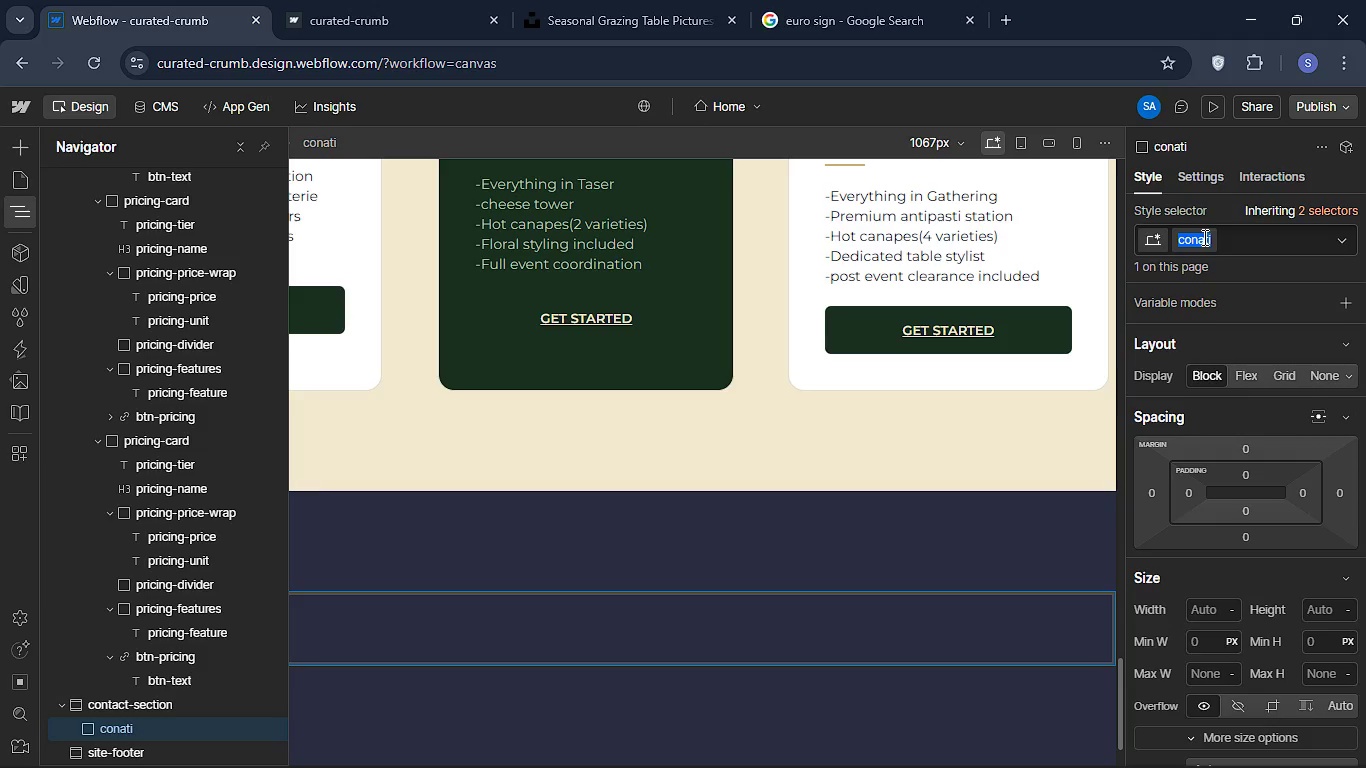 
key(Backspace)
type(container )
key(Backspace)
 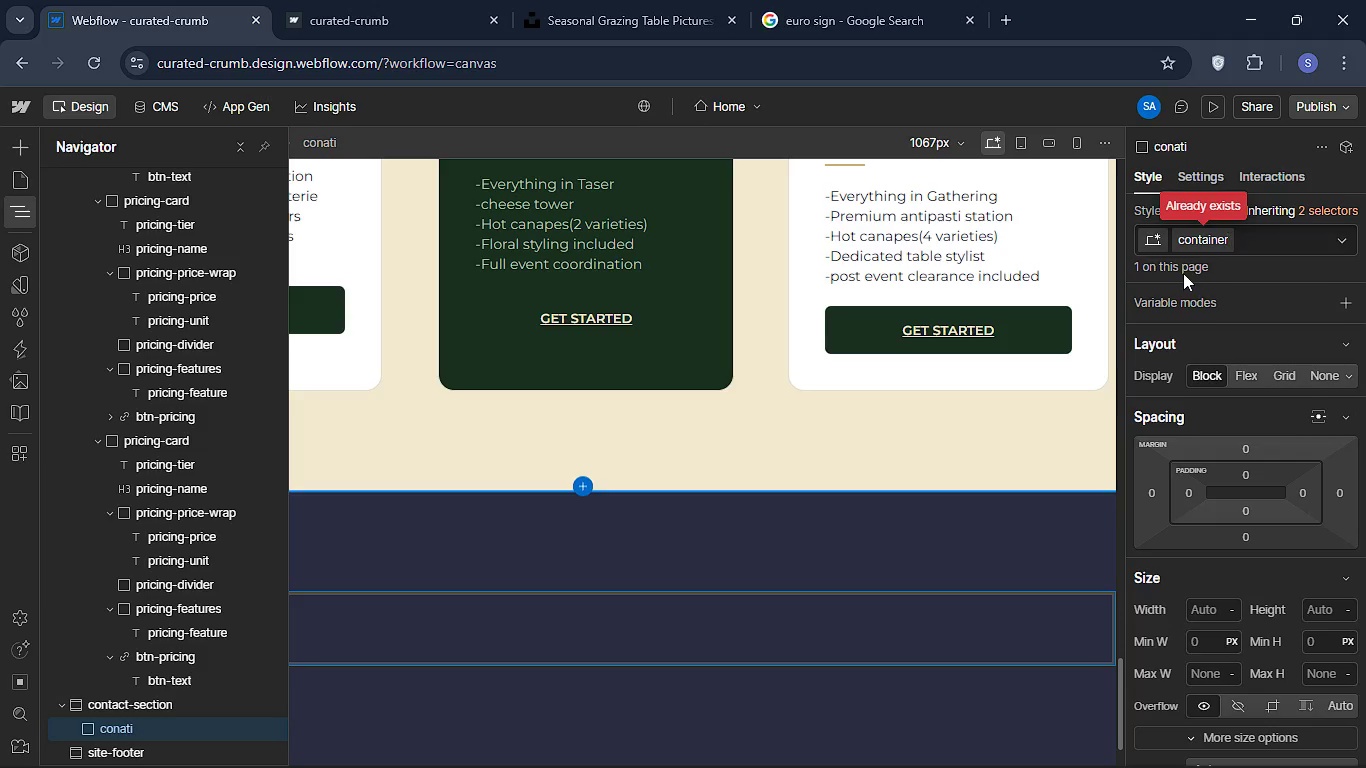 
left_click([1183, 269])
 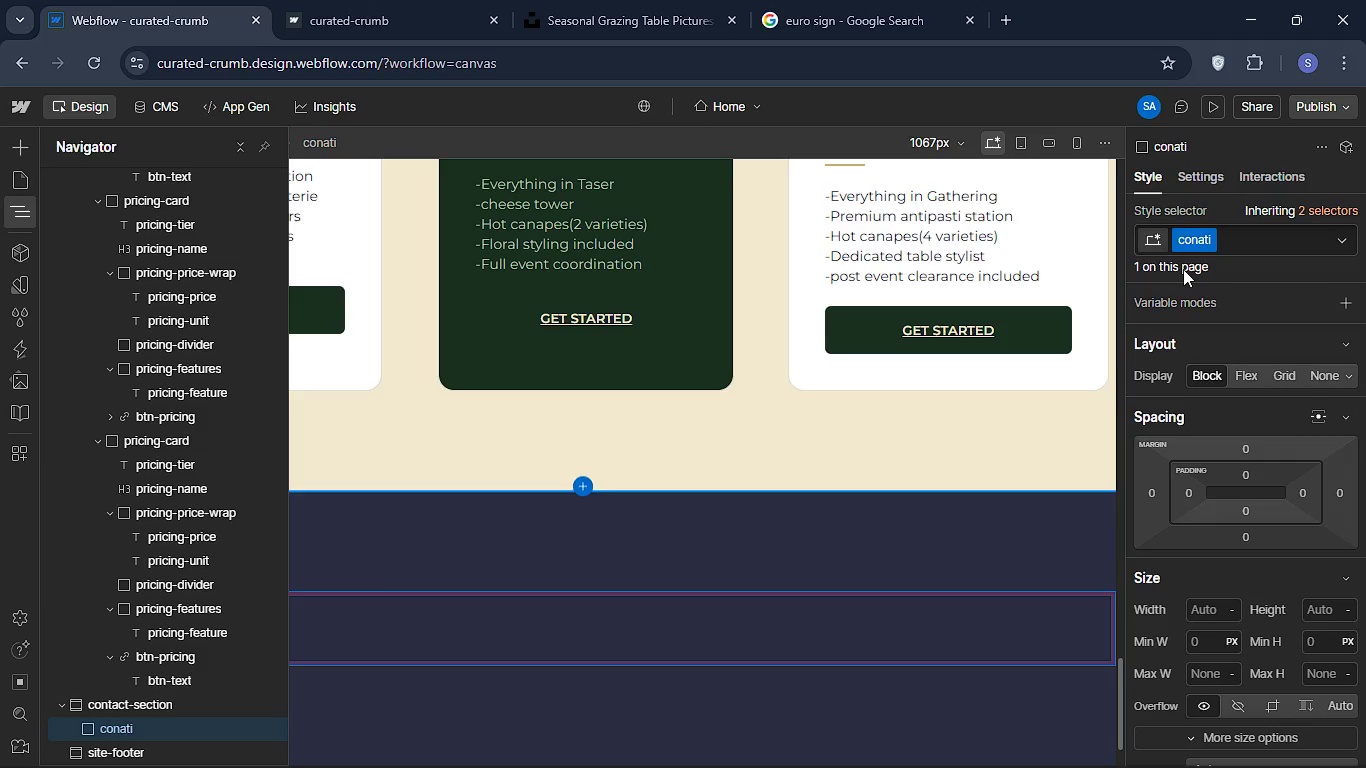 
left_click([1183, 269])
 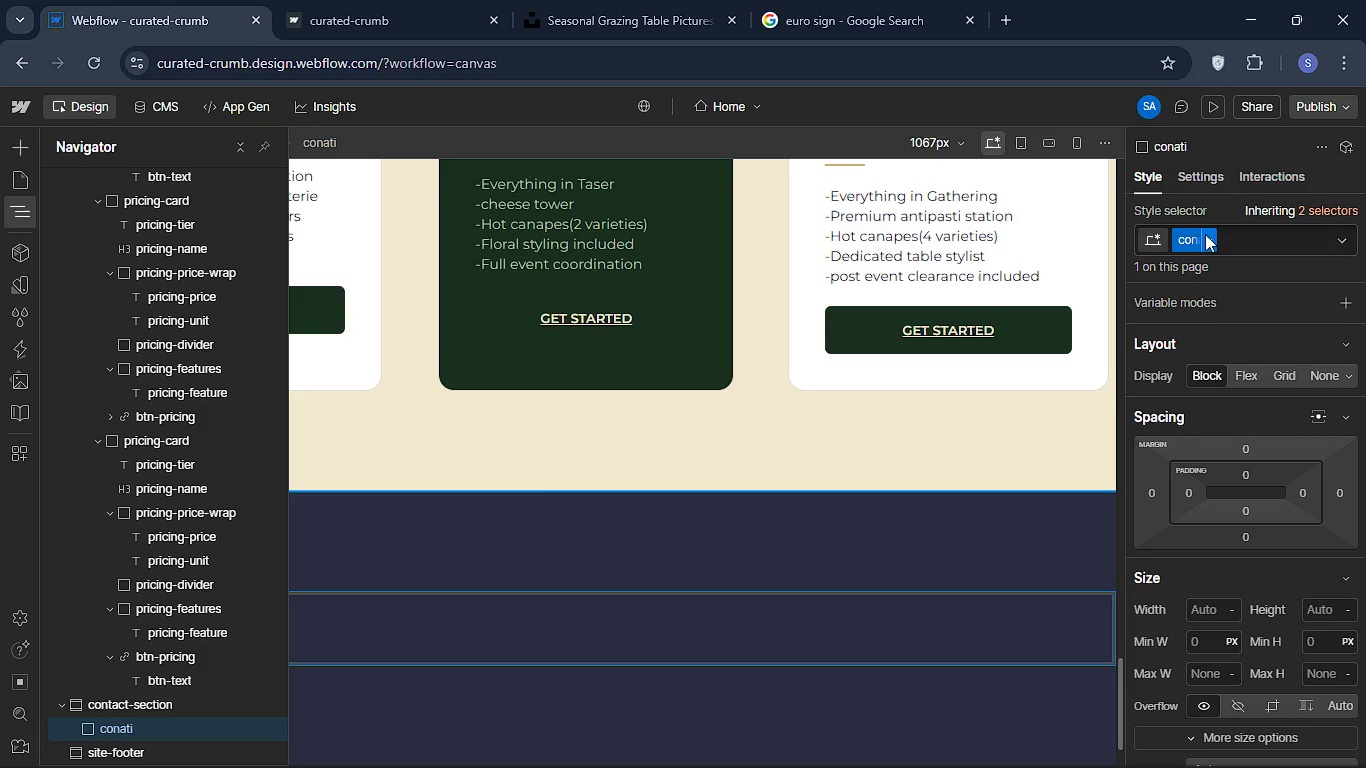 
left_click([1206, 234])
 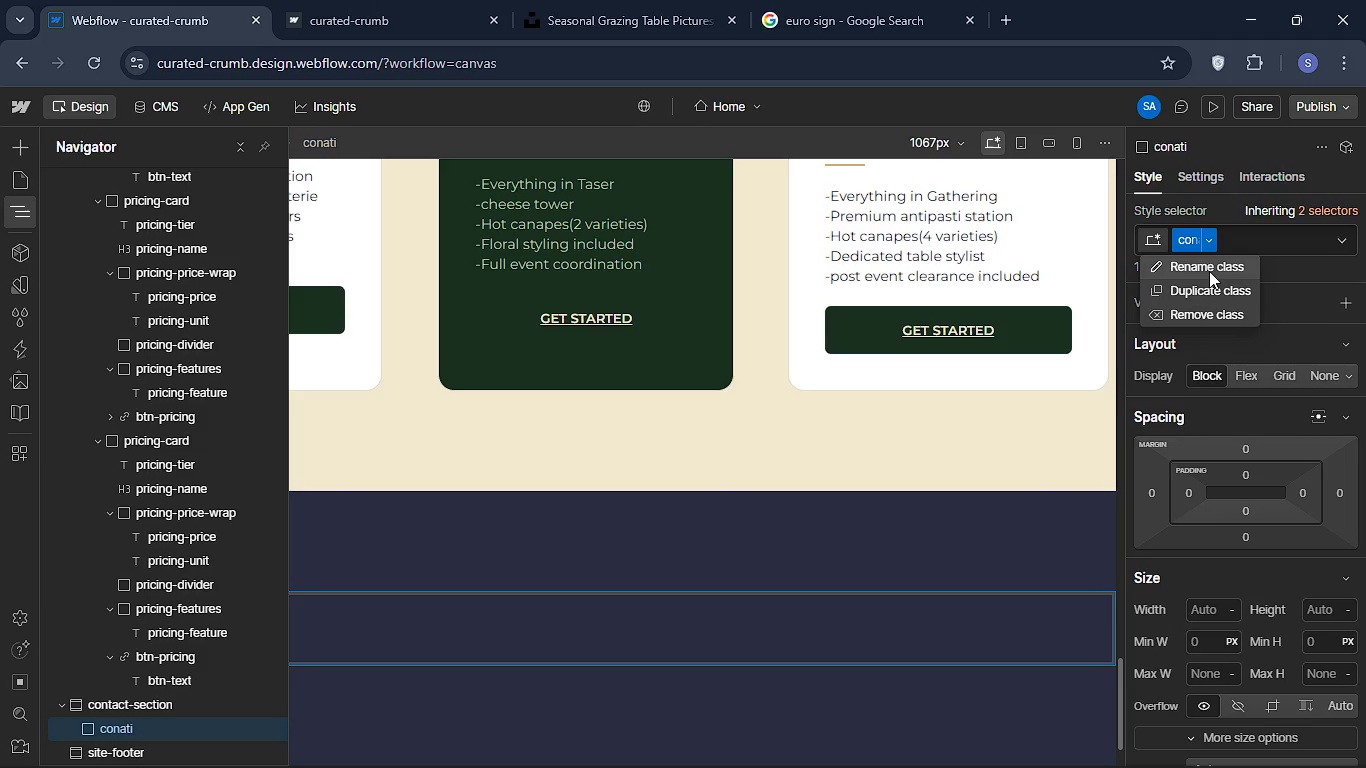 
left_click([1209, 271])
 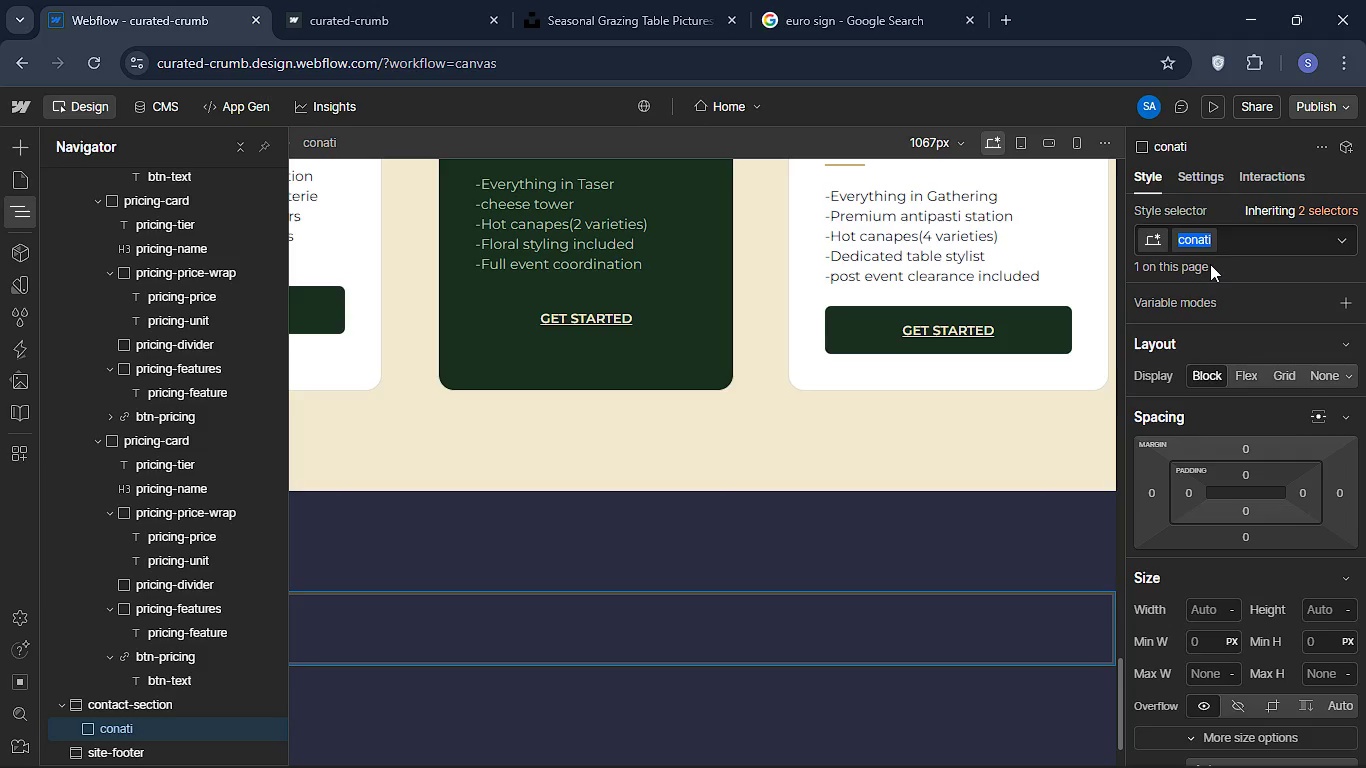 
key(Backspace)
type(con)
 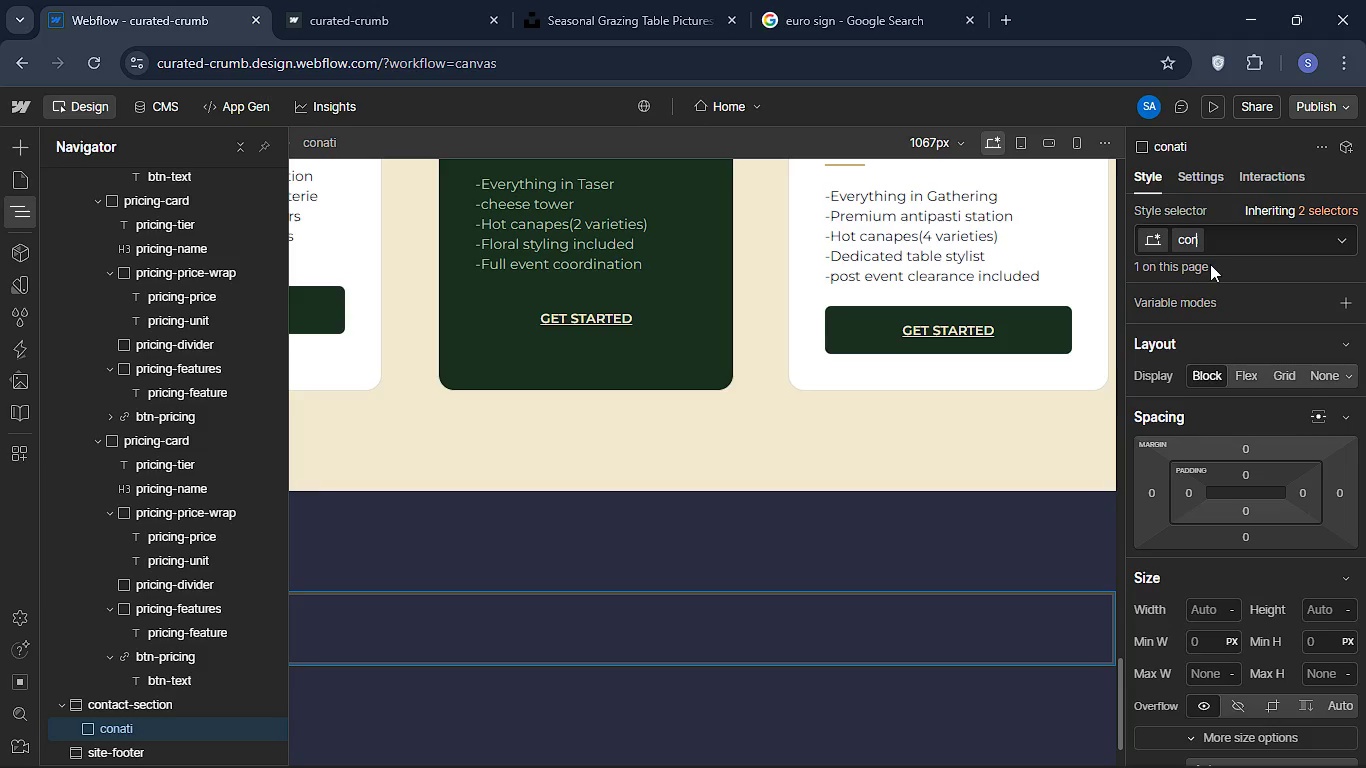 
type(tainer)
 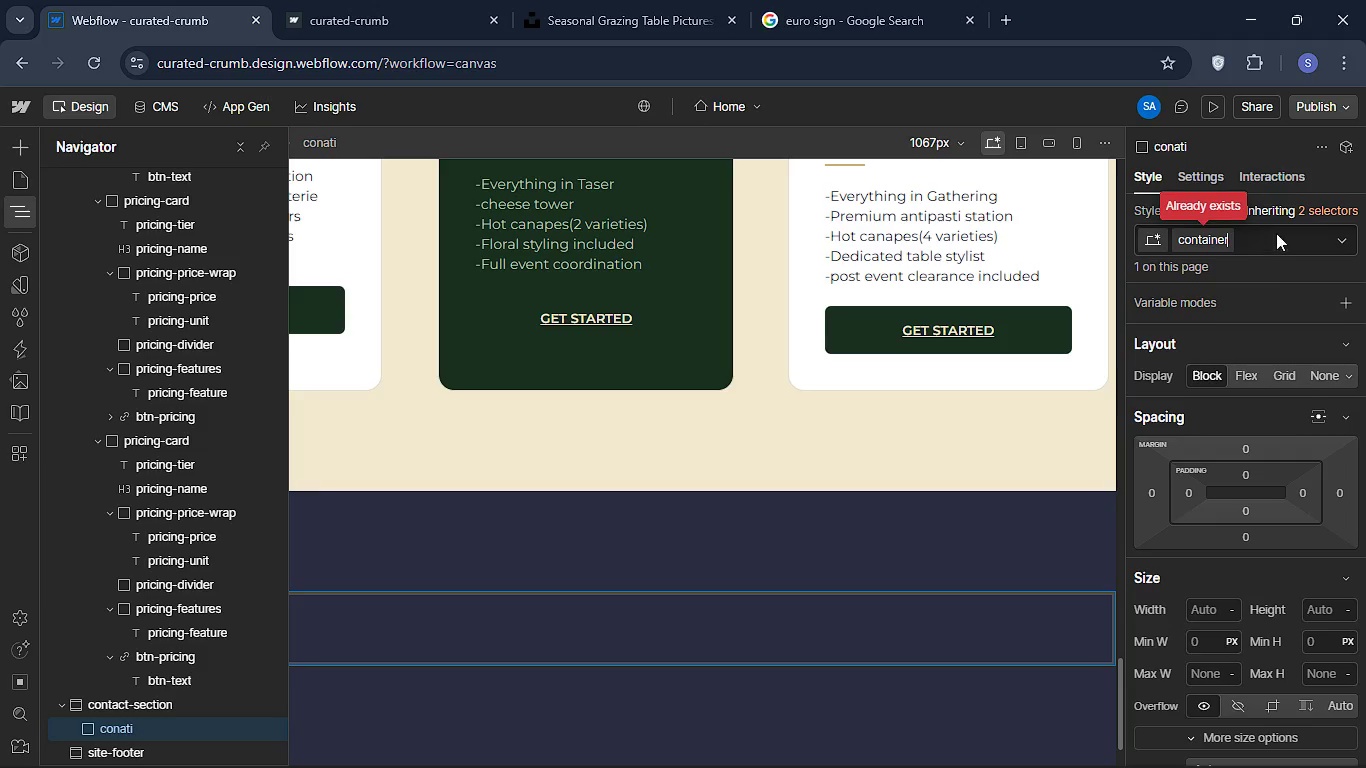 
left_click([1317, 206])
 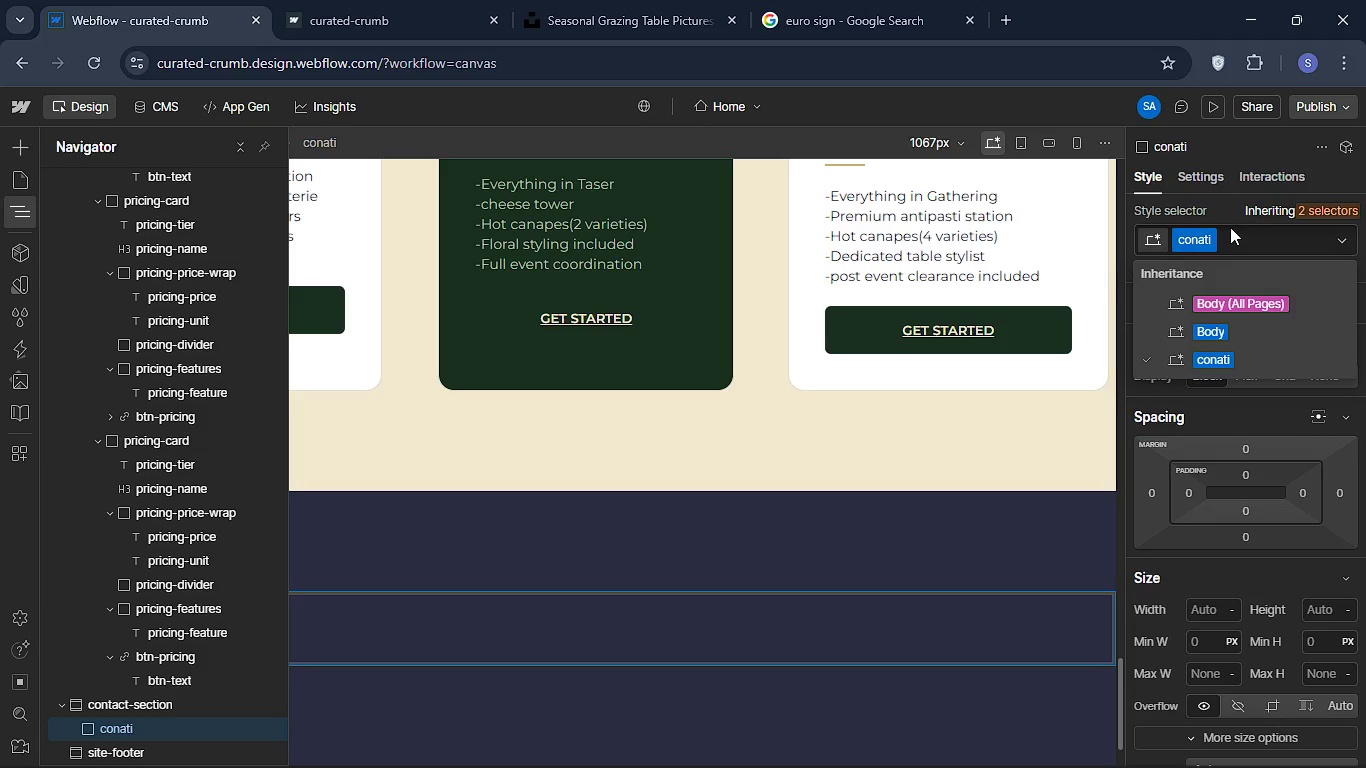 
left_click([1199, 235])
 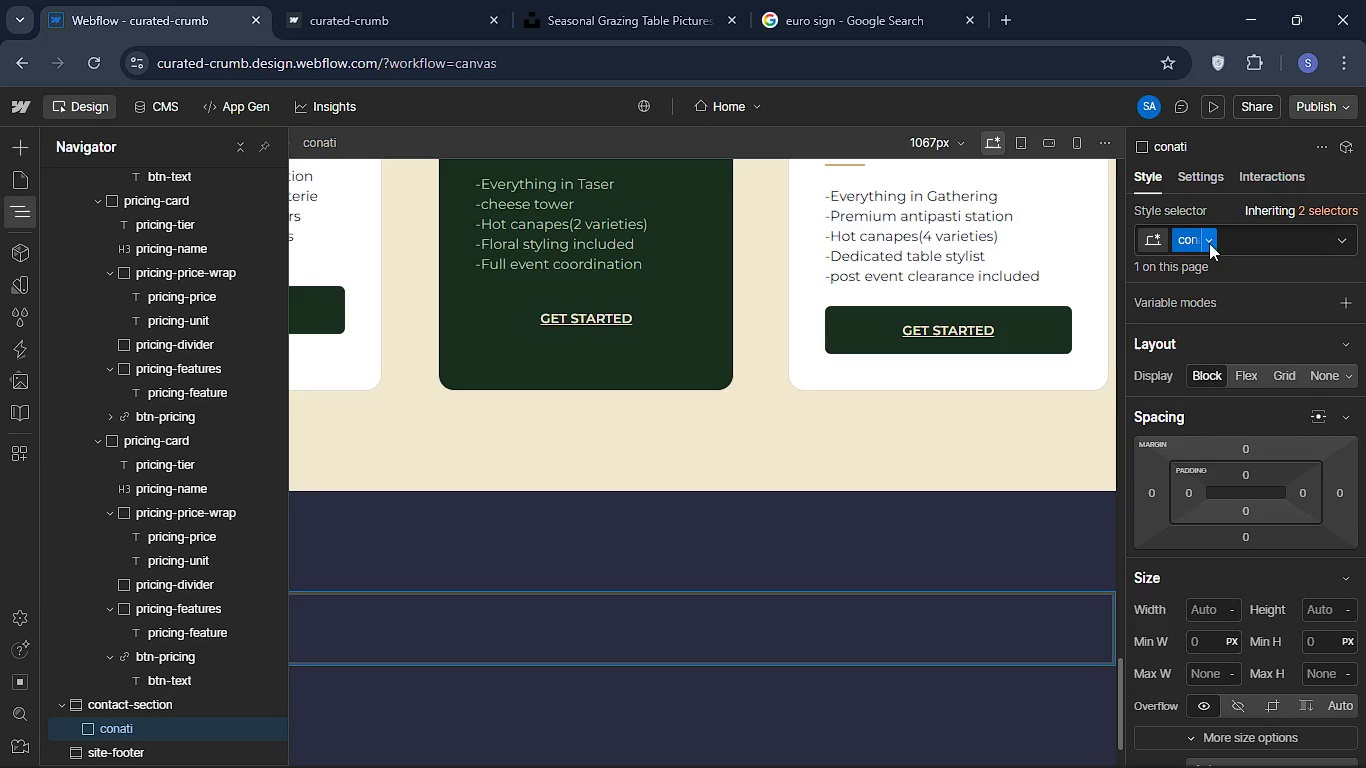 
key(Backspace)
 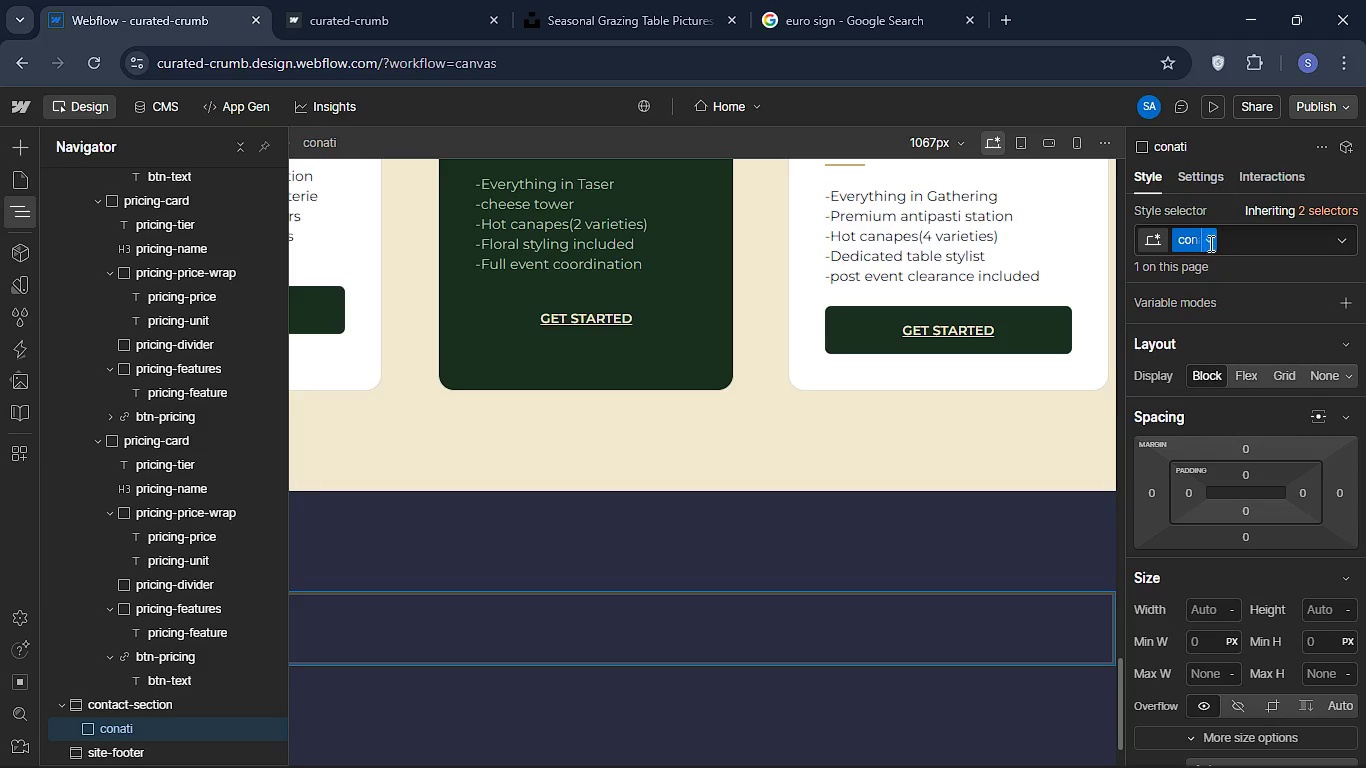 
key(Backspace)
 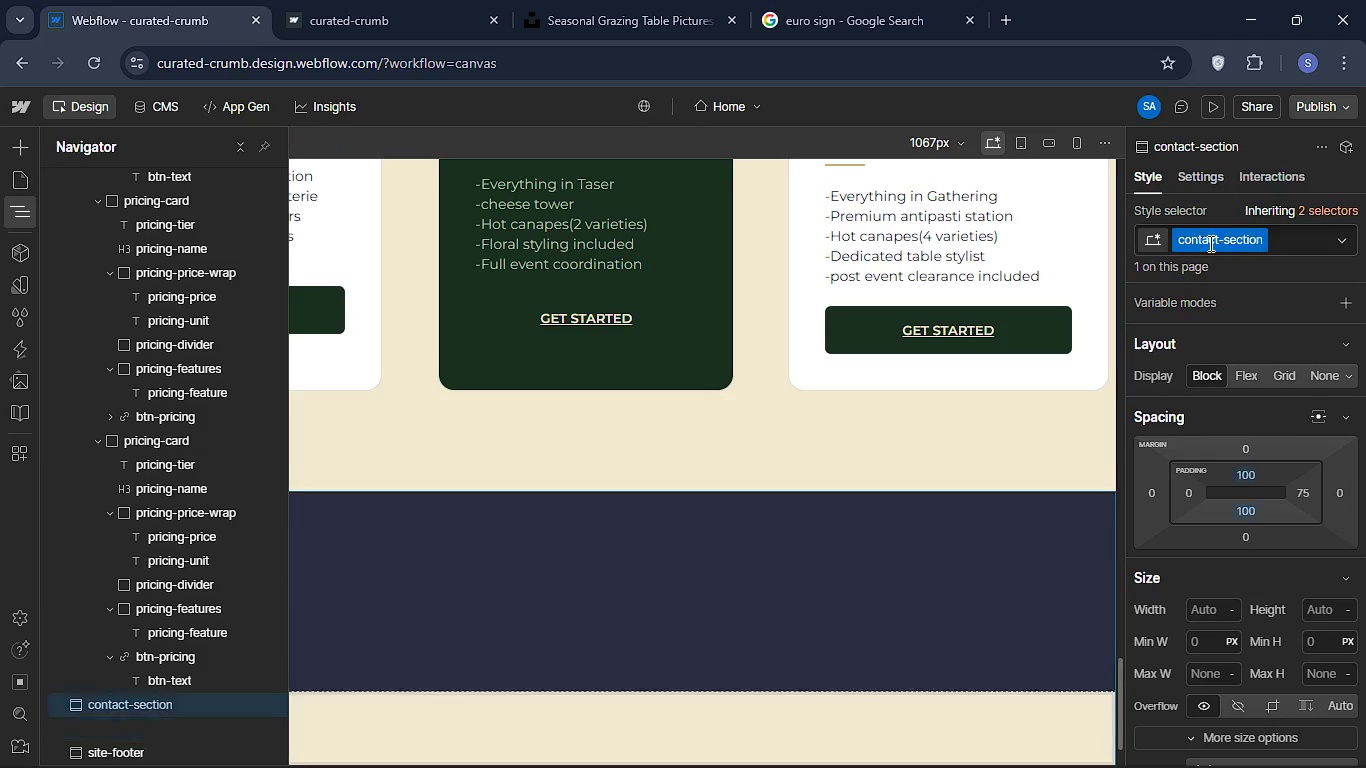 
key(Backspace)
 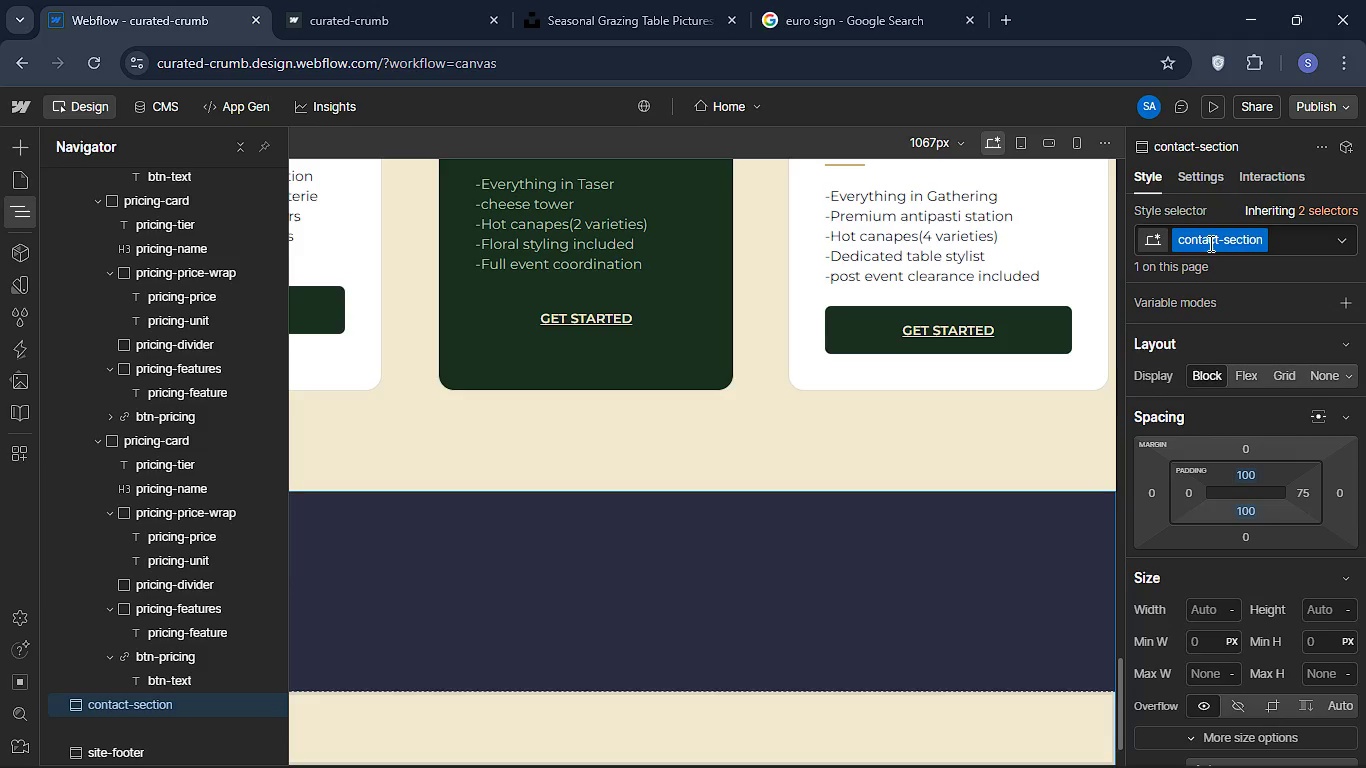 
key(Backspace)
 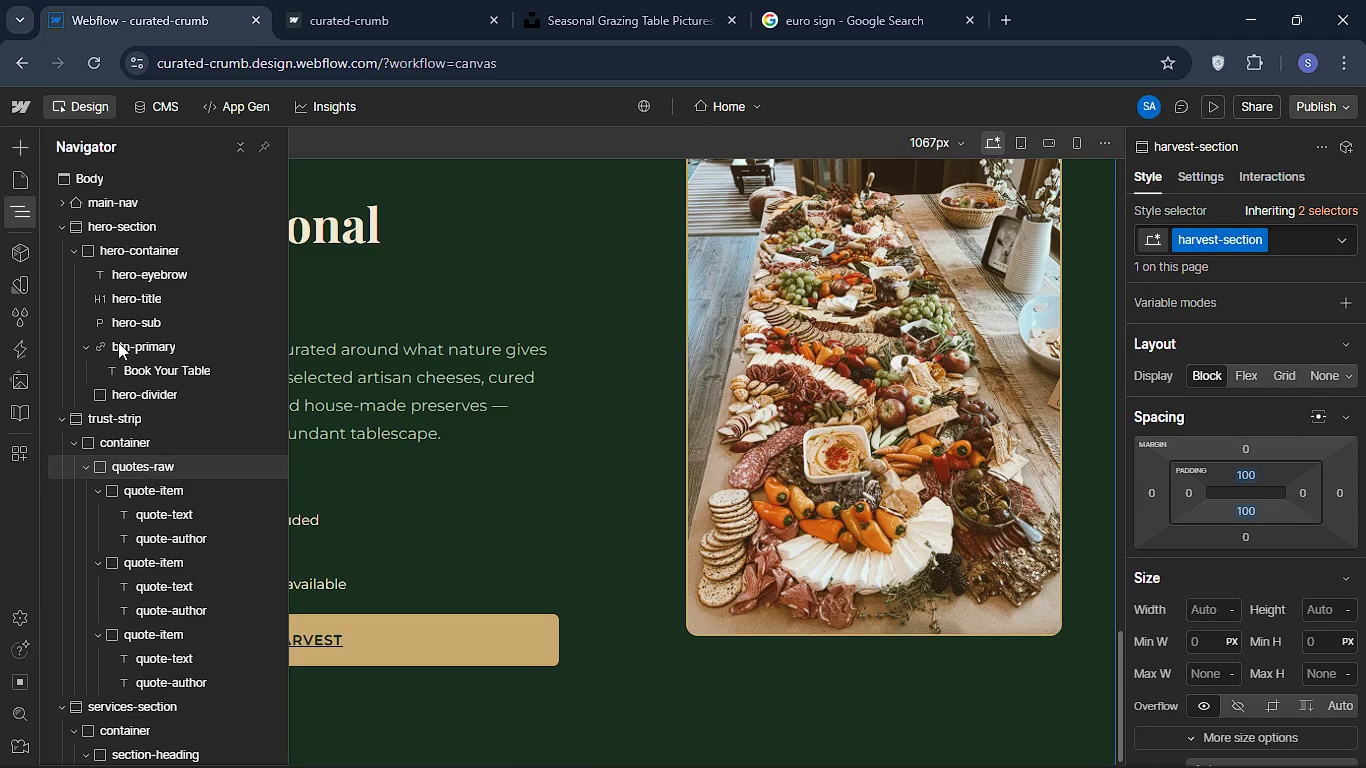 
wait(17.76)
 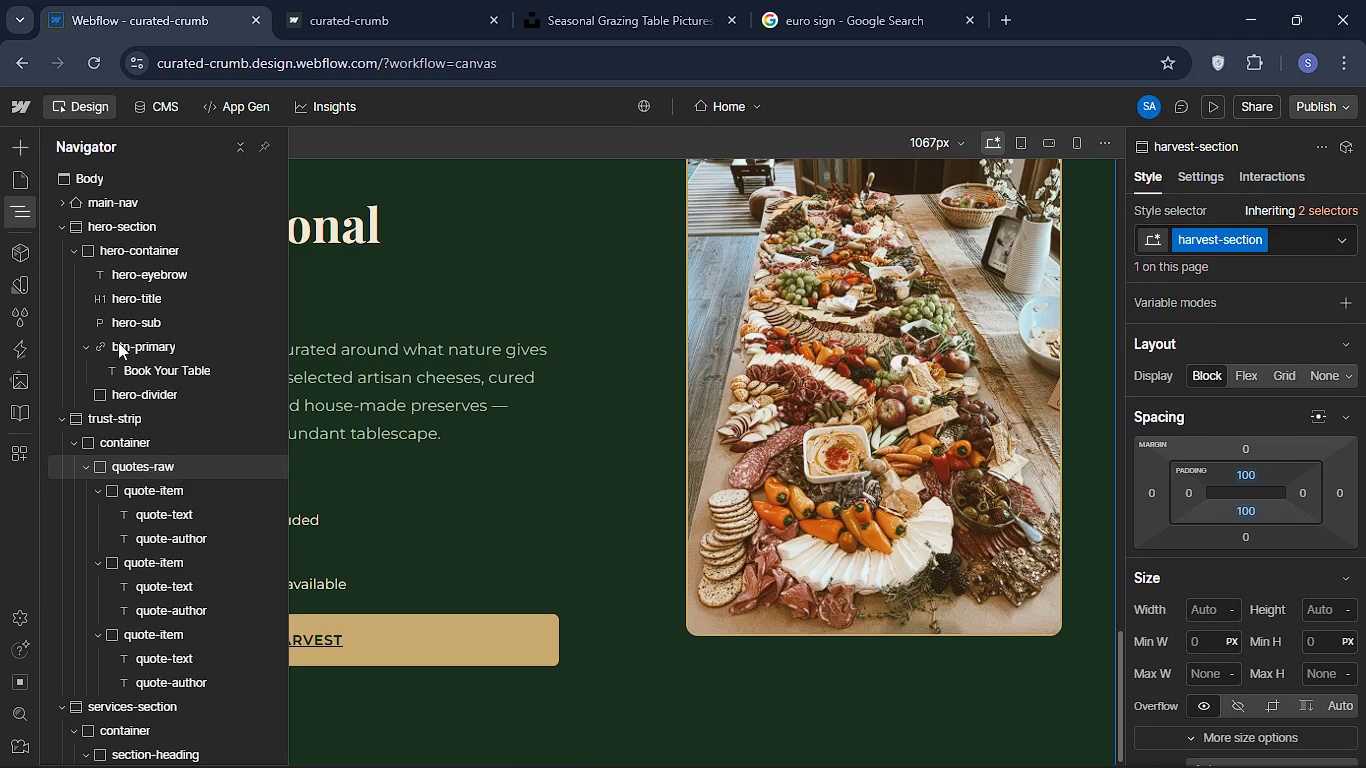 
mouse_move([140, 607])
 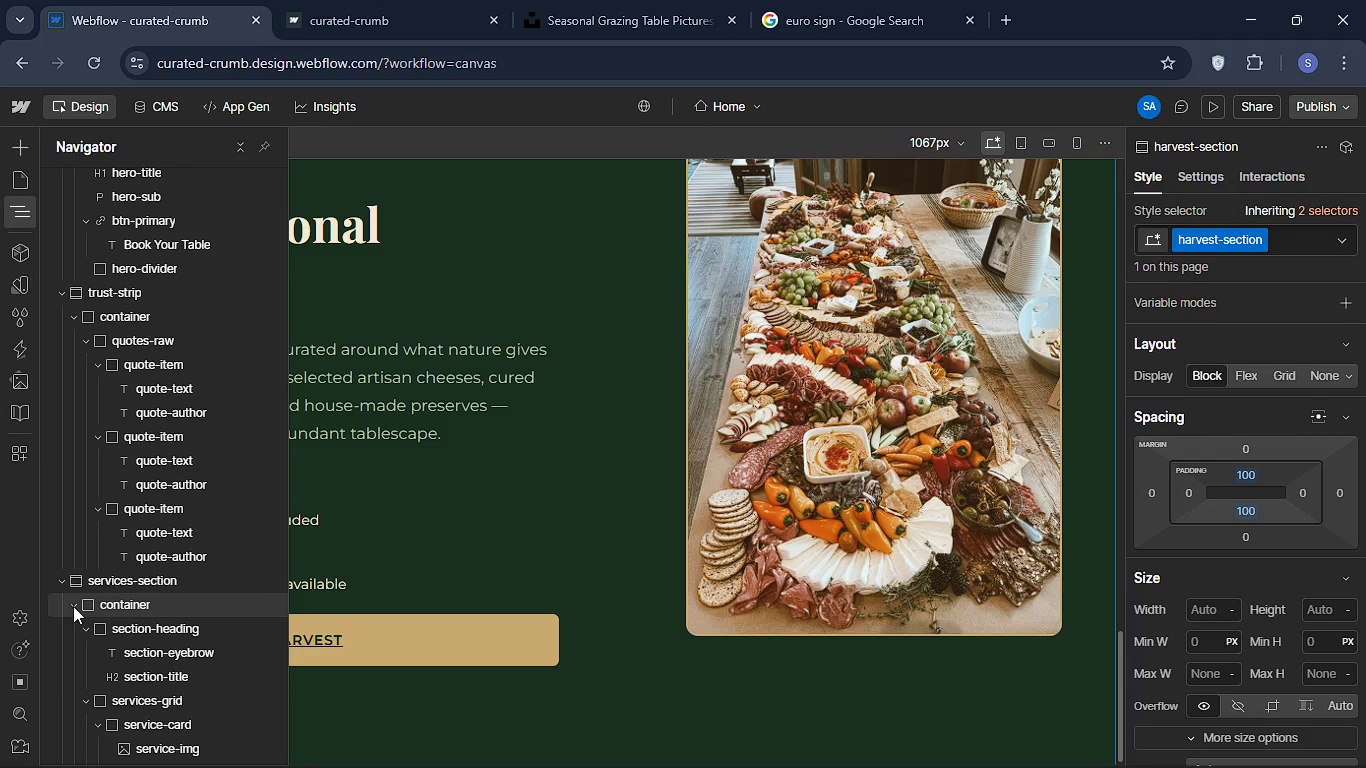 
left_click([73, 606])
 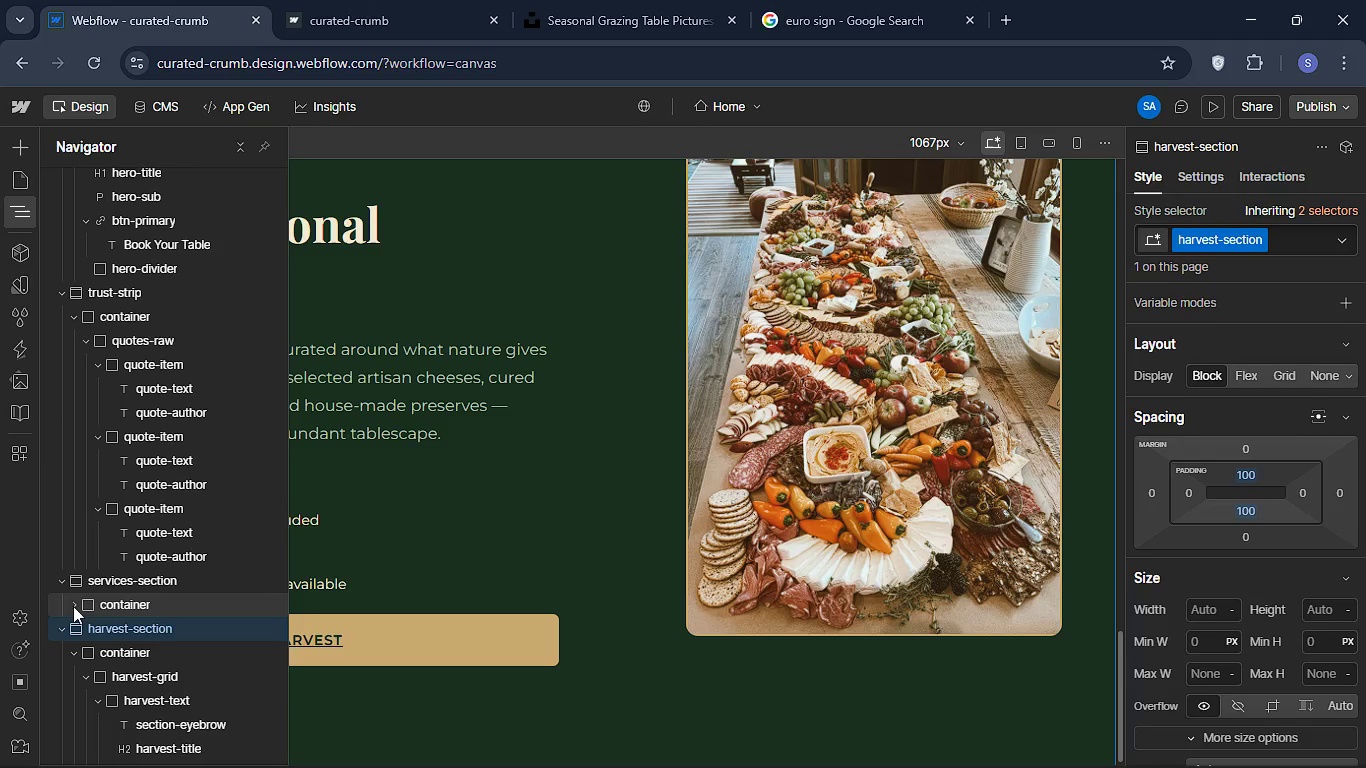 
left_click([73, 606])
 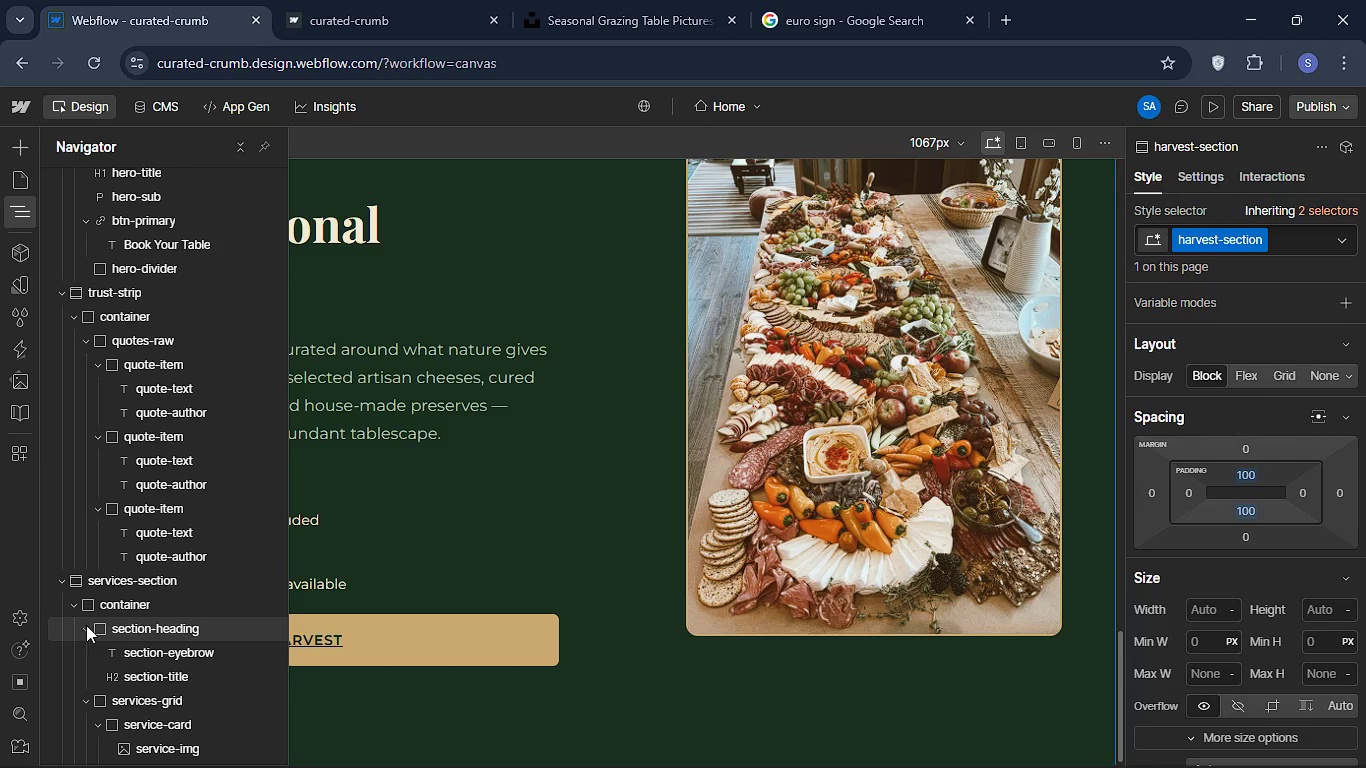 
left_click([86, 625])
 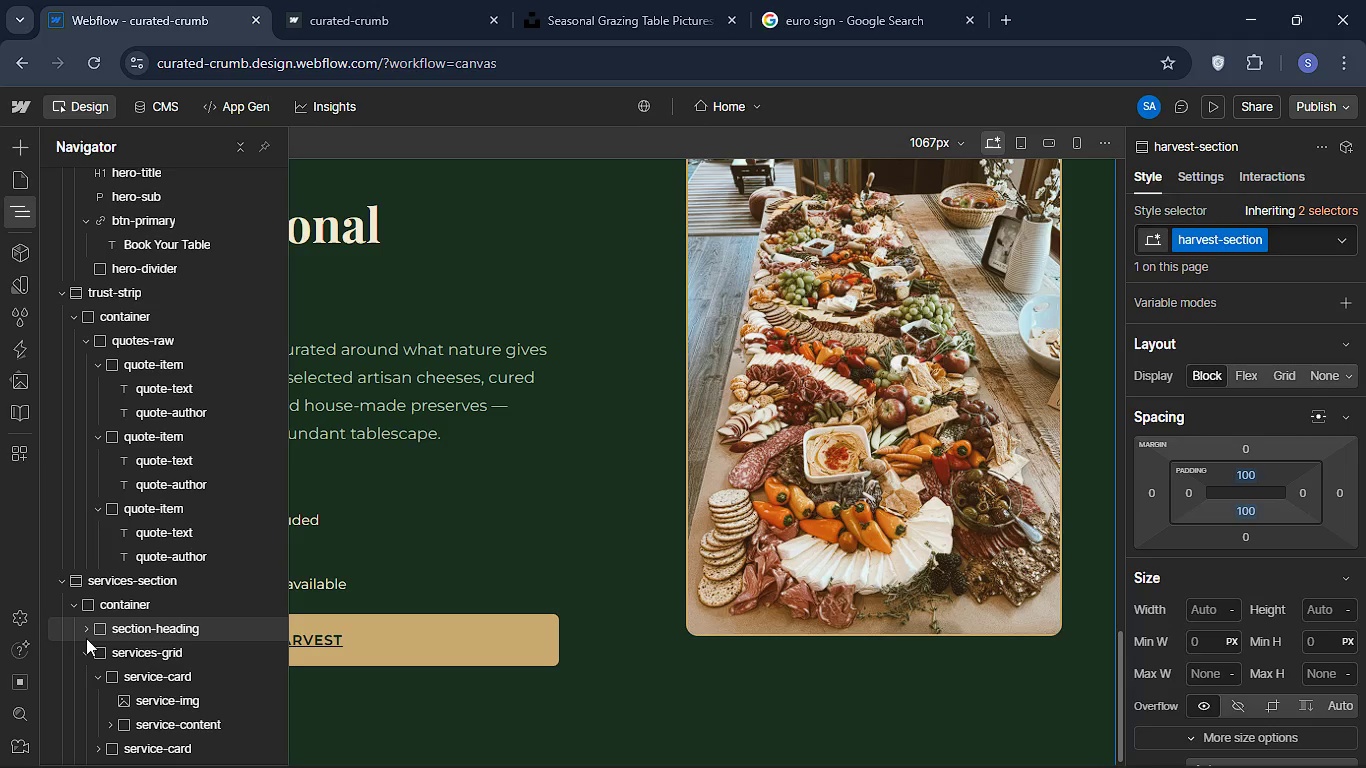 
wait(16.11)
 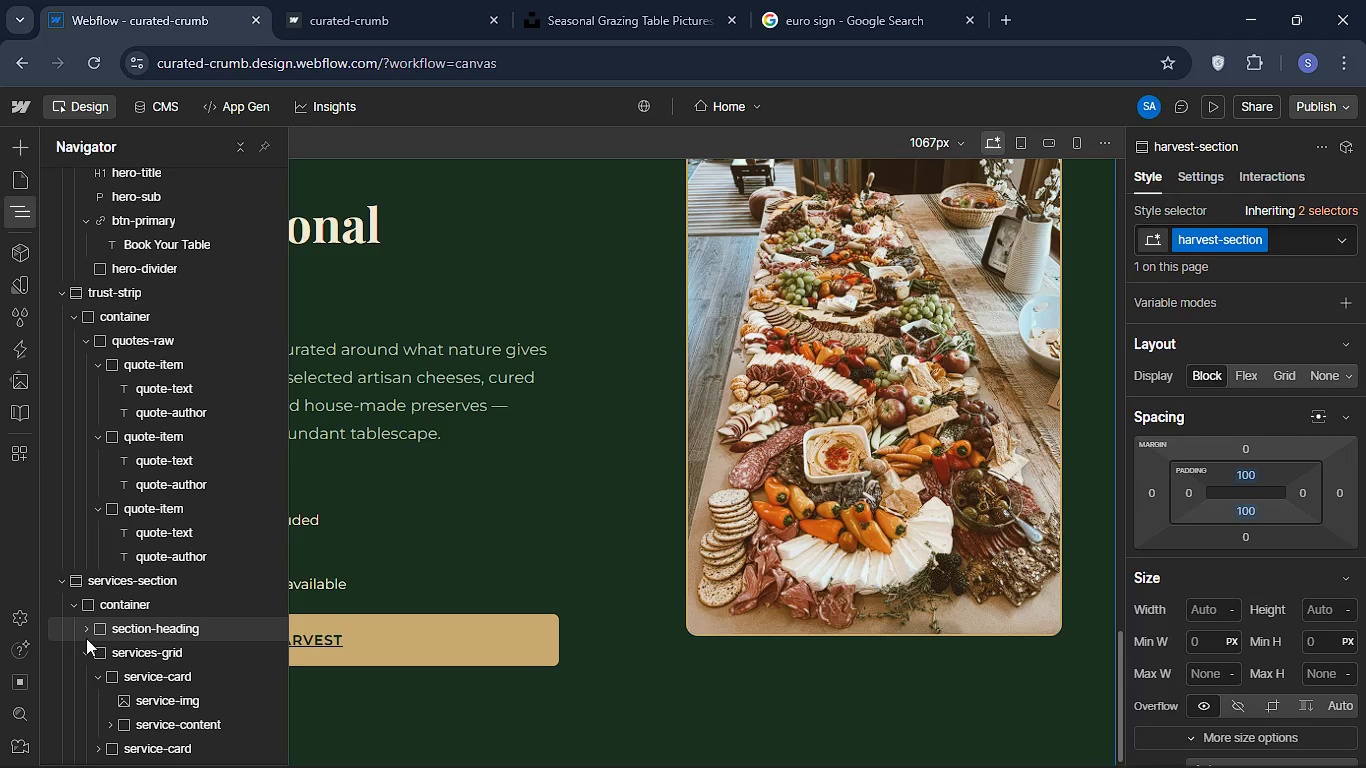 
left_click([86, 631])
 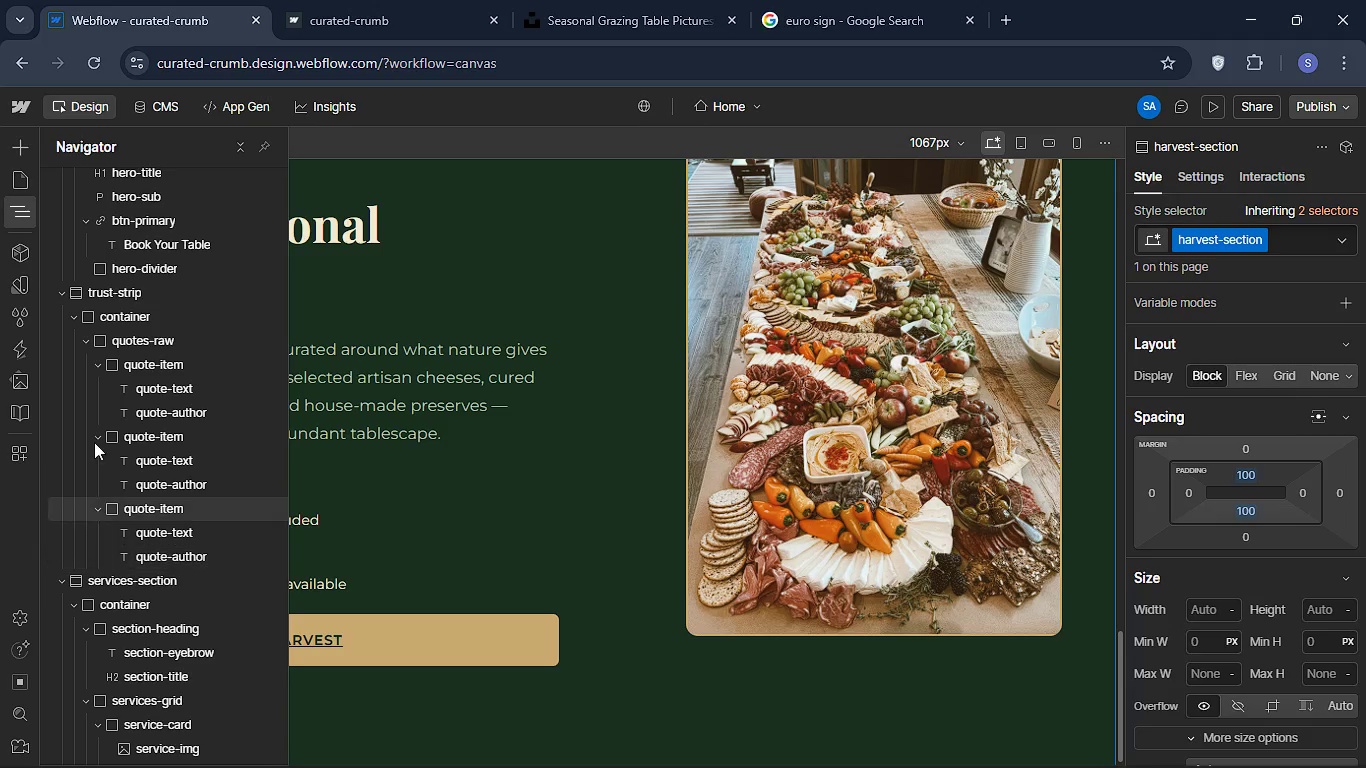 
left_click([72, 314])
 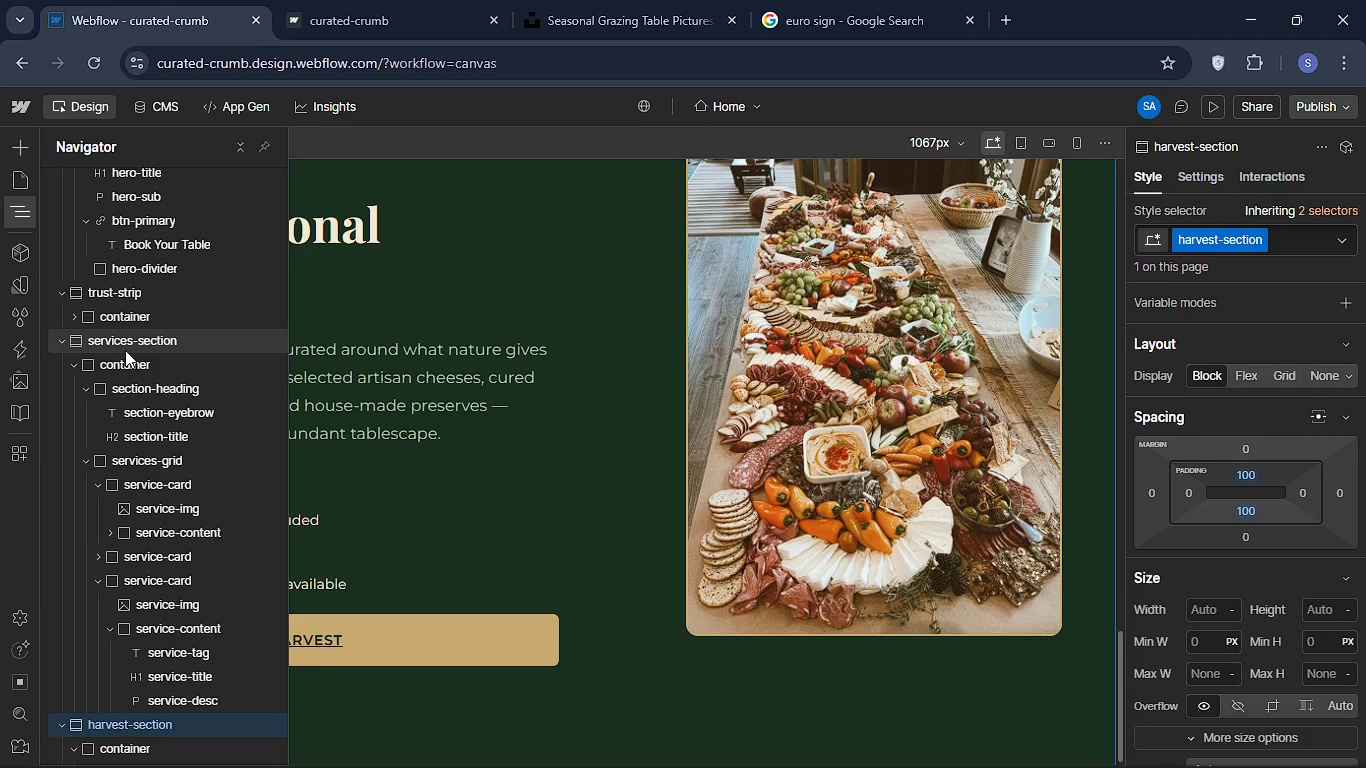 
wait(8.22)
 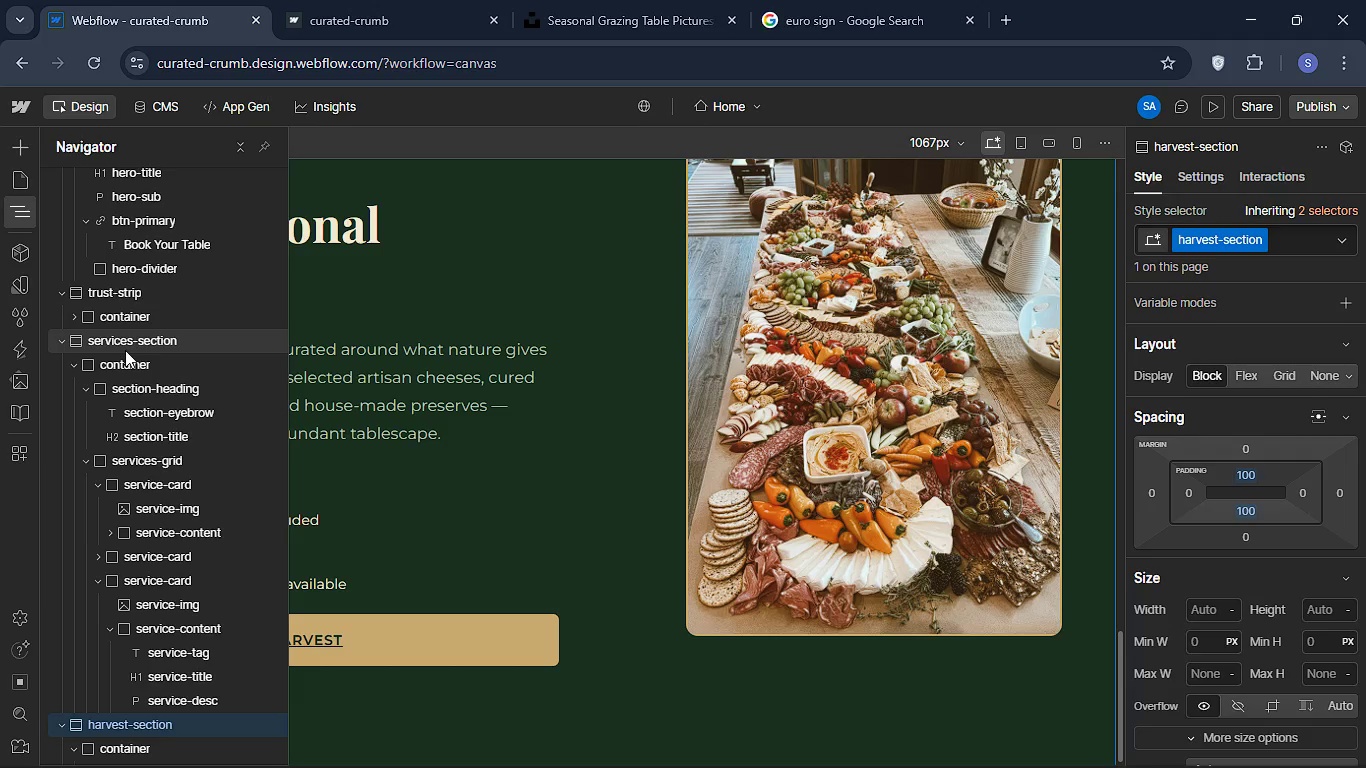 
left_click([75, 316])
 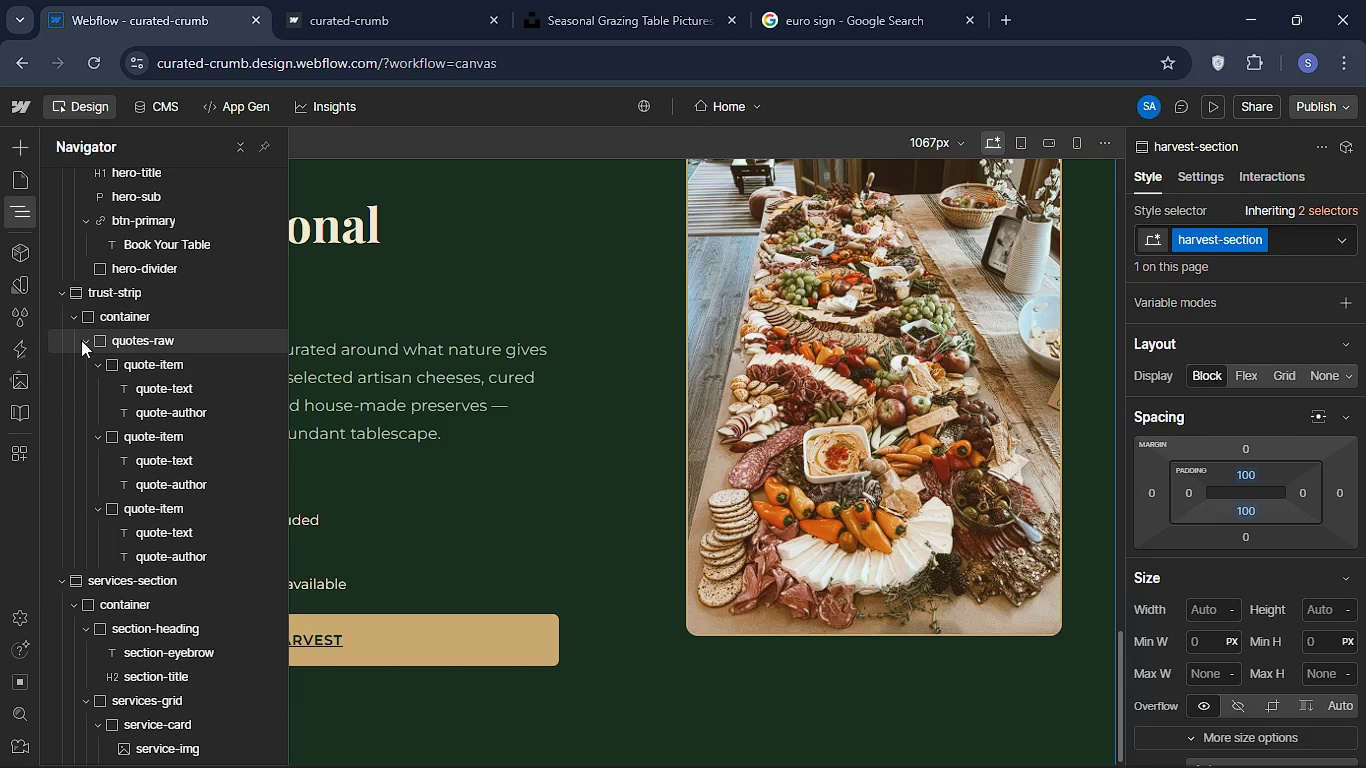 
left_click([81, 340])
 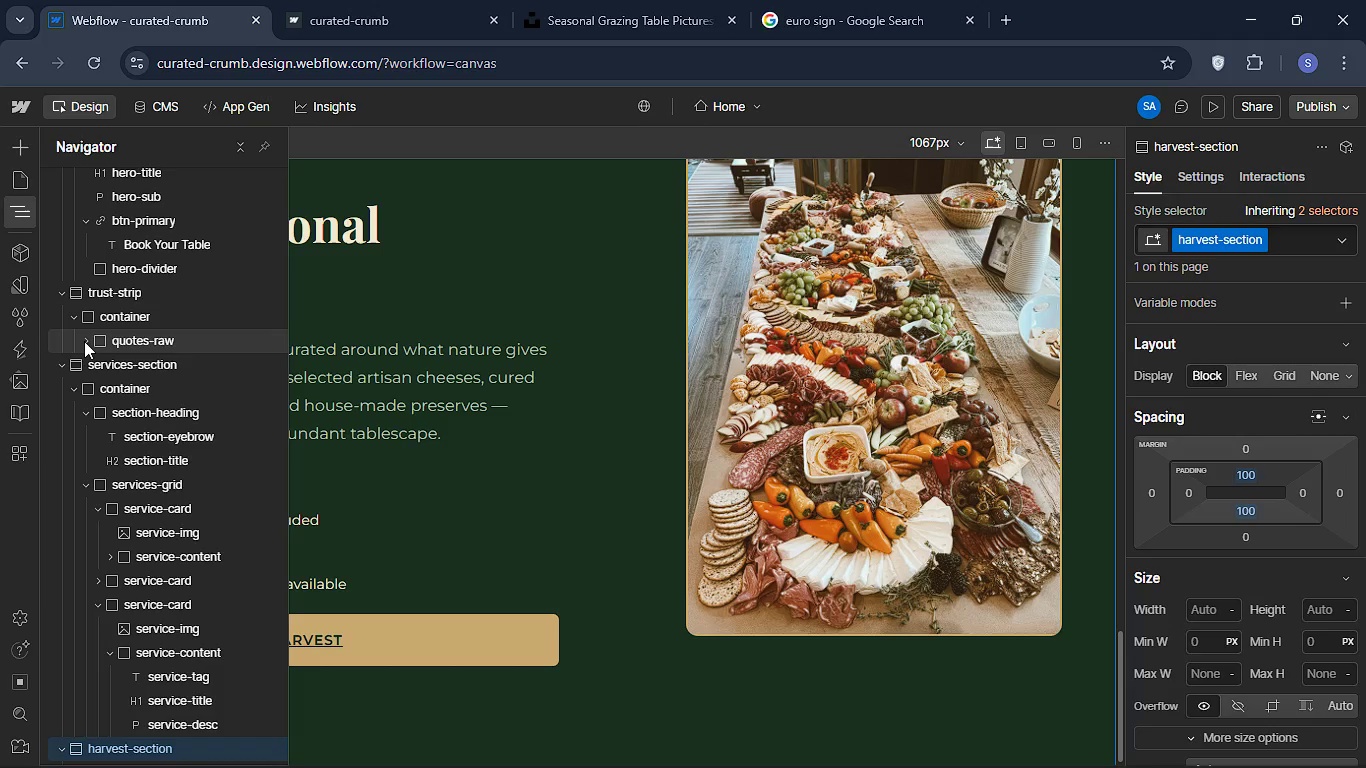 
left_click([84, 341])
 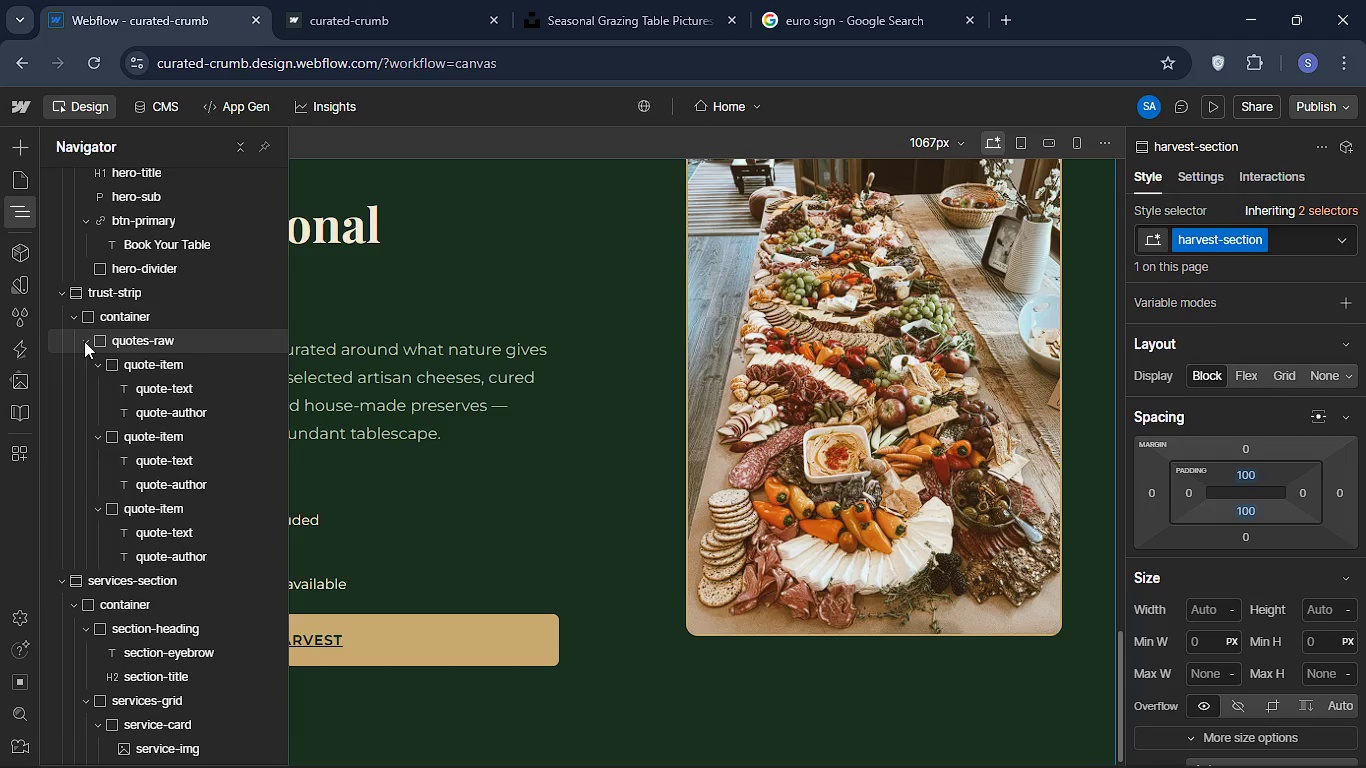 
left_click([84, 341])
 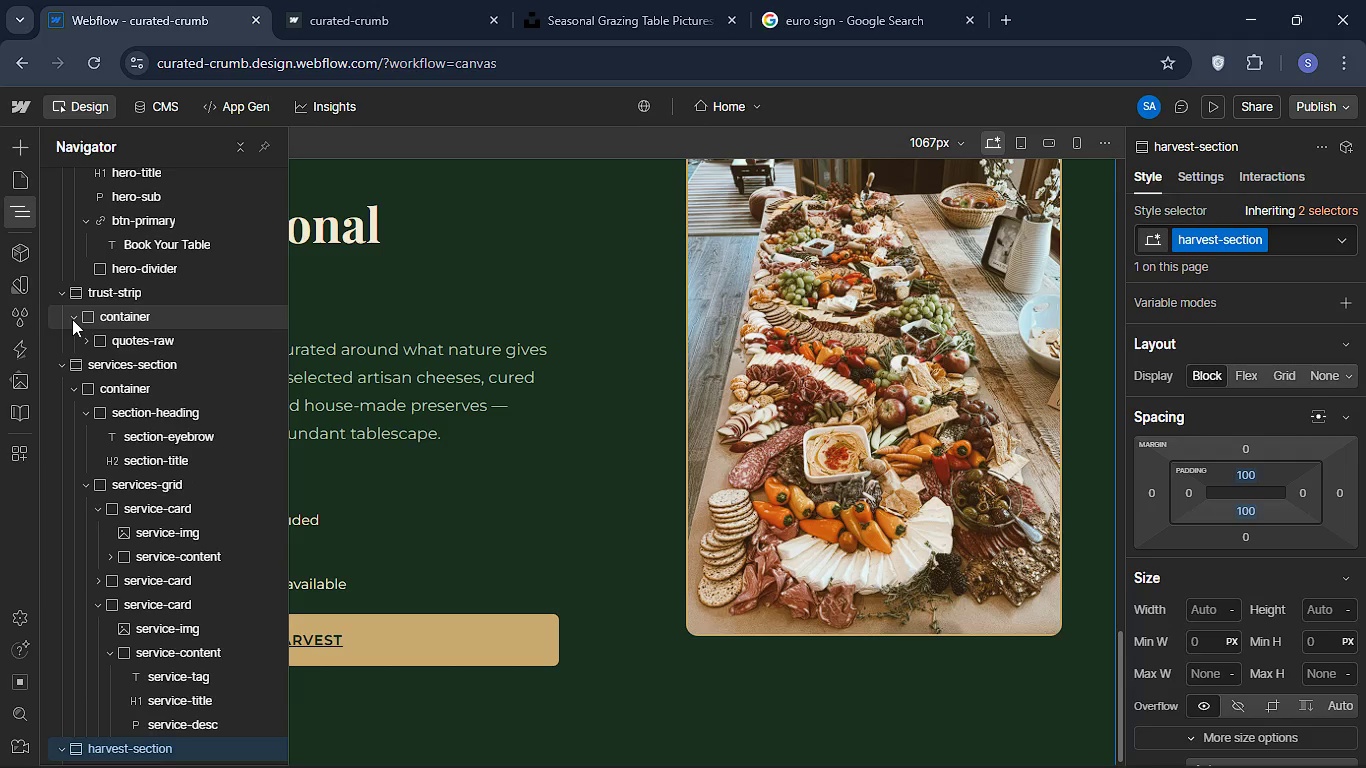 
left_click([72, 319])
 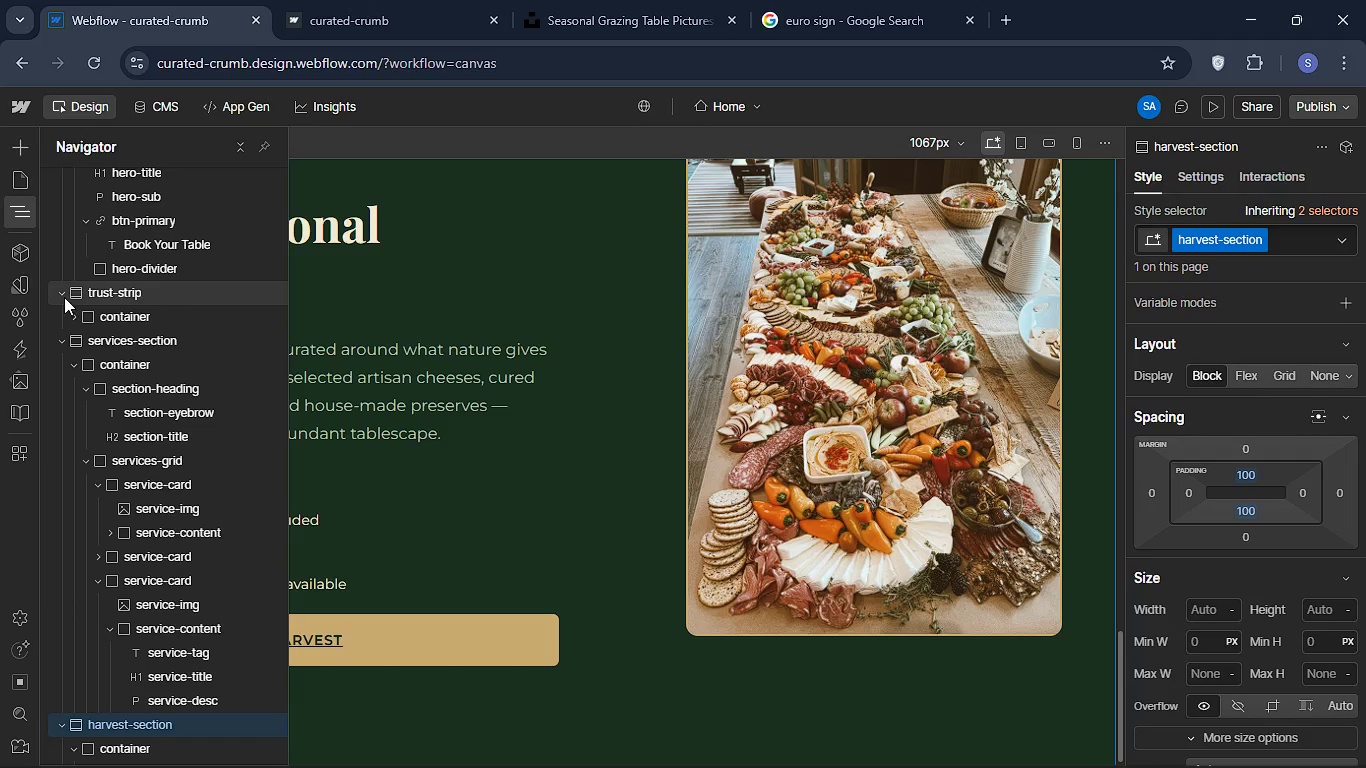 
left_click([63, 297])
 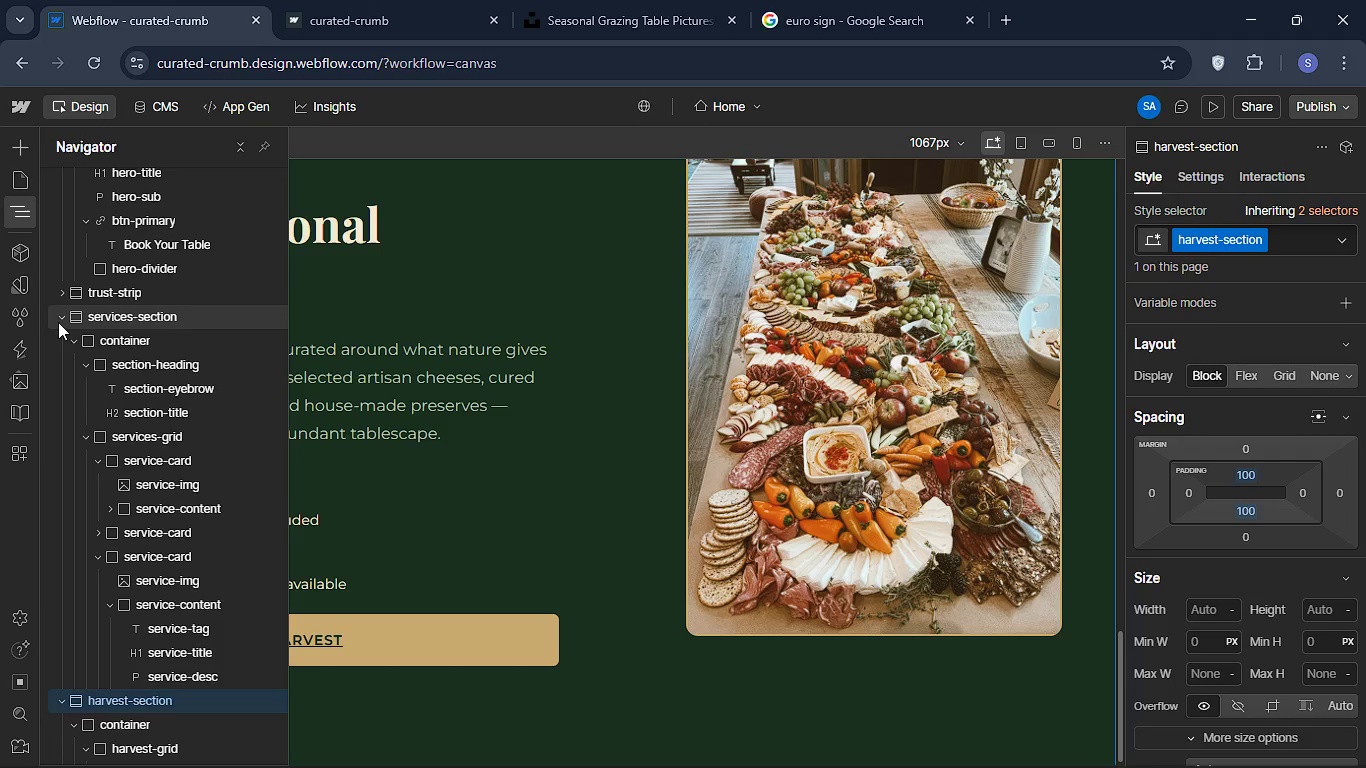 
left_click([58, 319])
 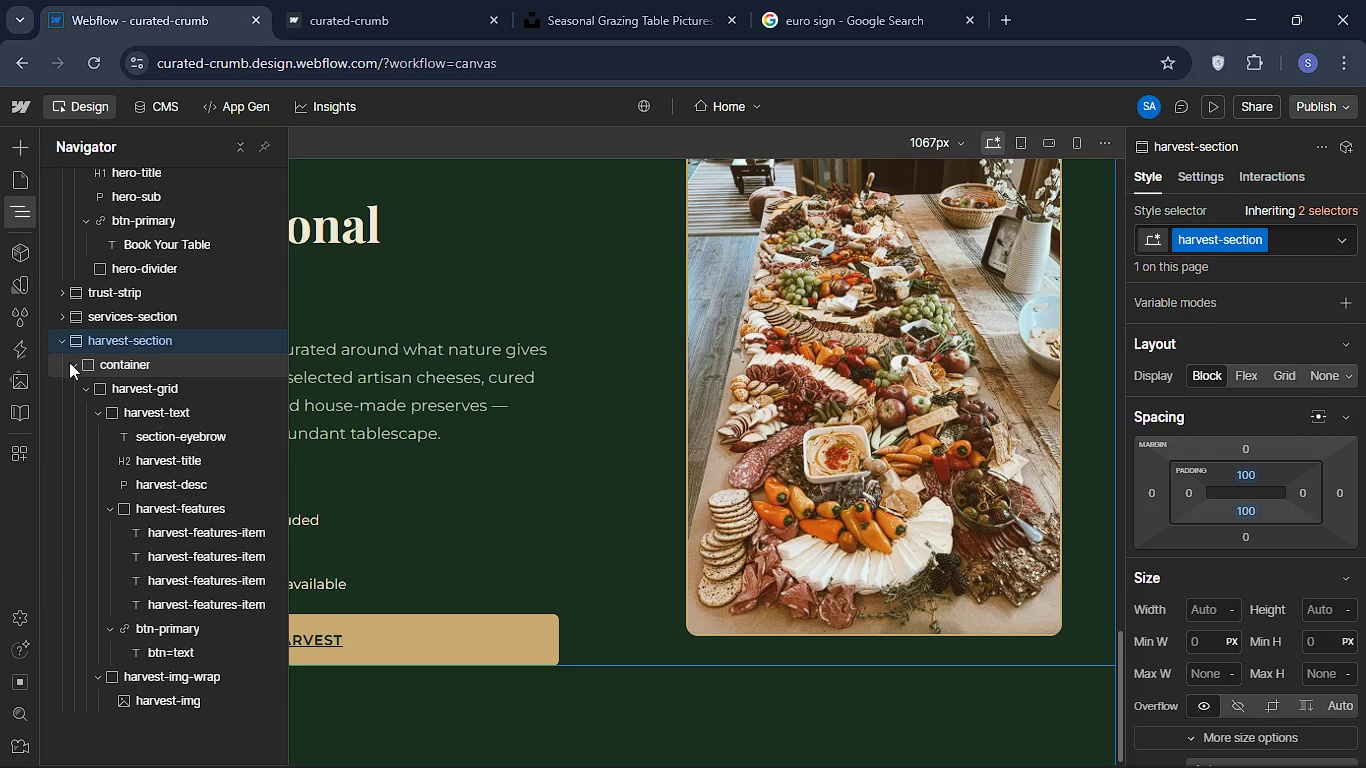 
left_click([69, 362])
 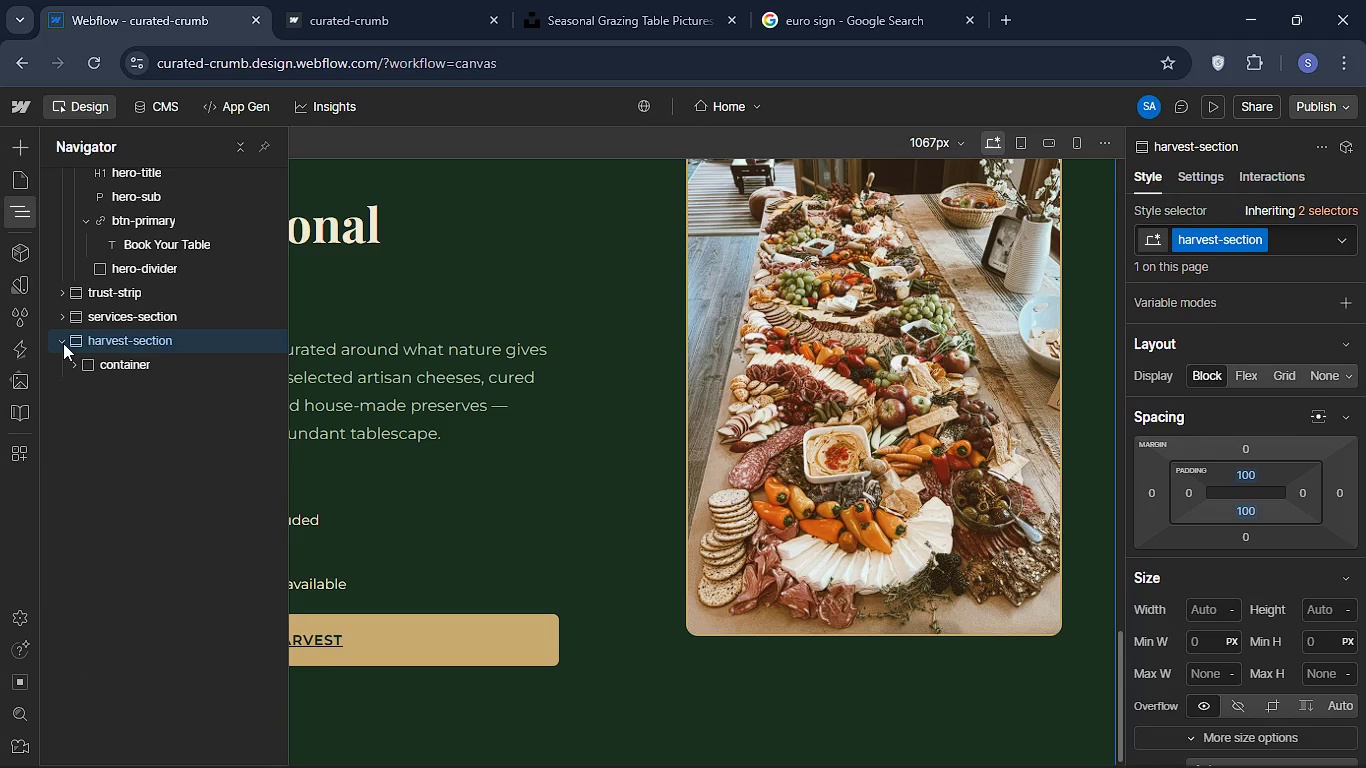 
left_click([63, 343])
 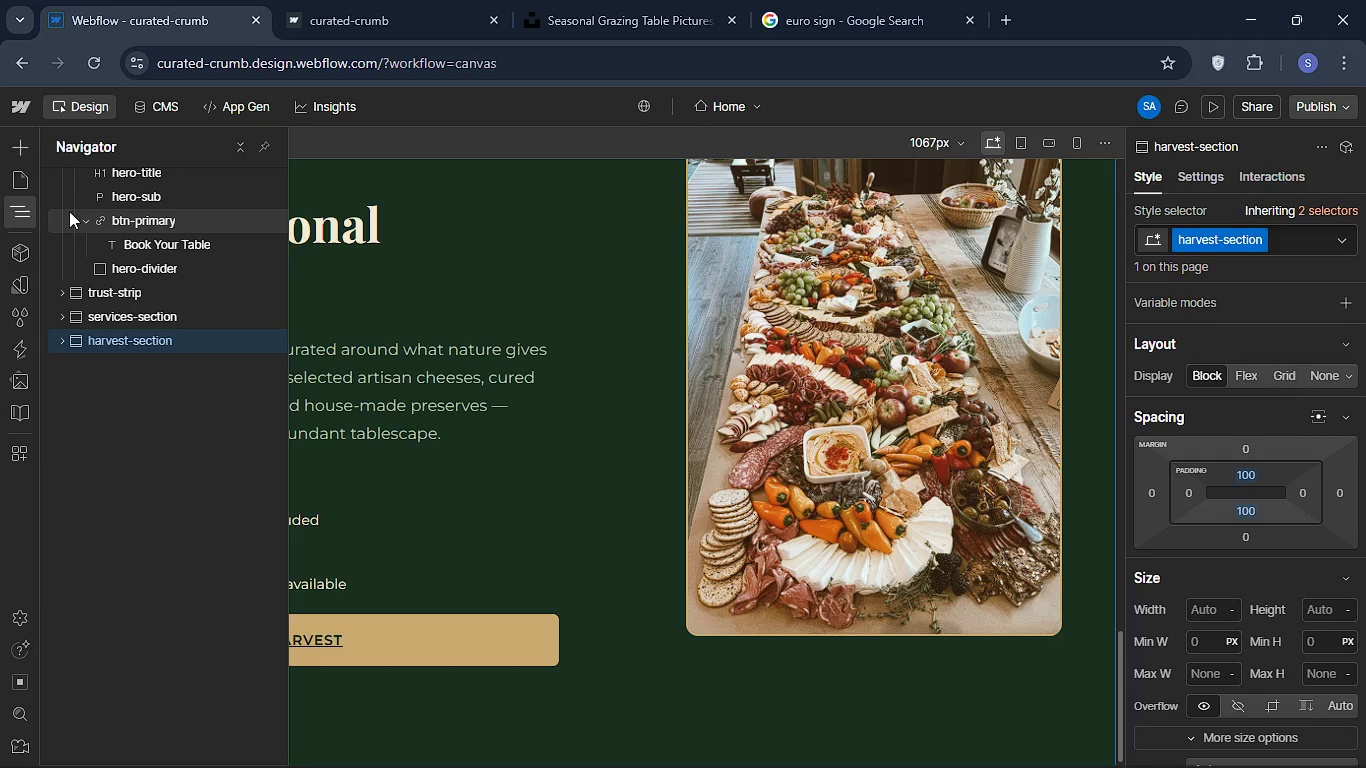 
scroll: coordinate [89, 293], scroll_direction: up, amount: 8.0
 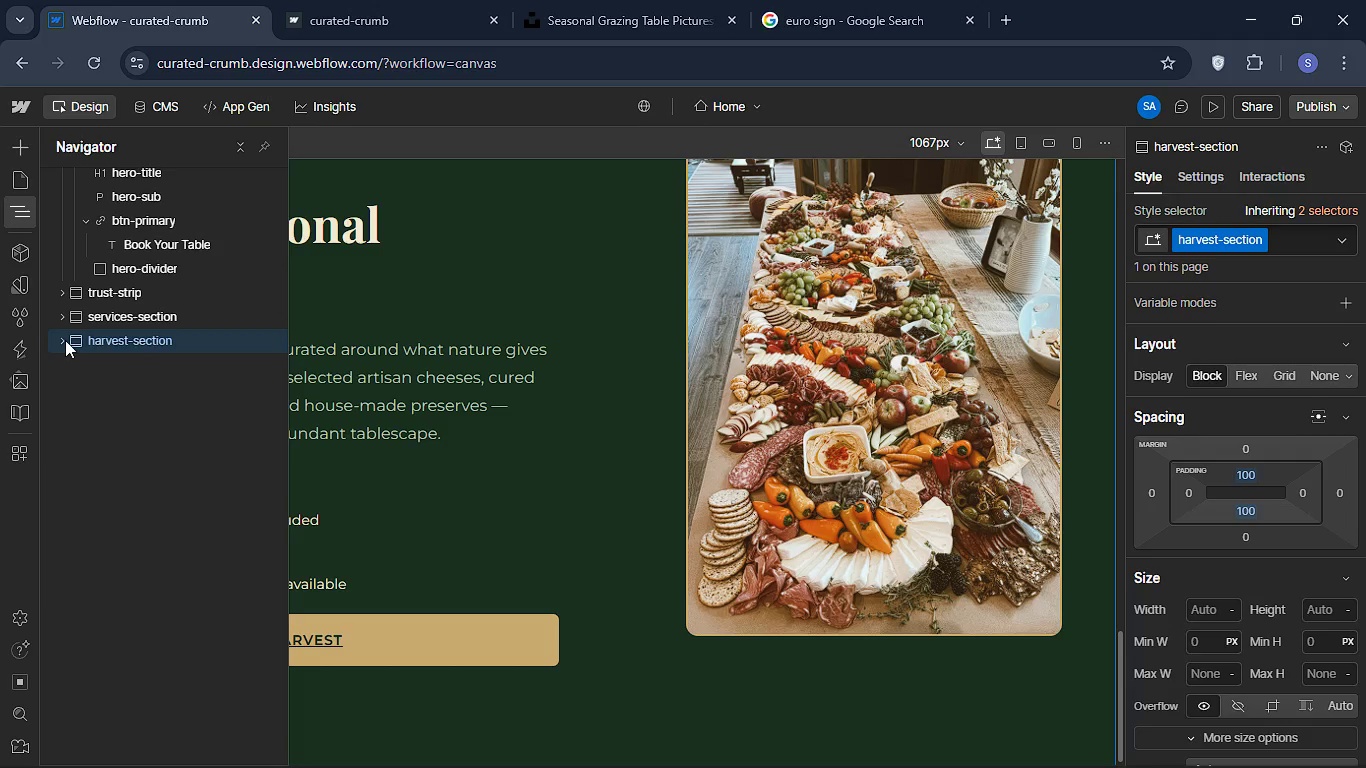 
left_click([65, 340])
 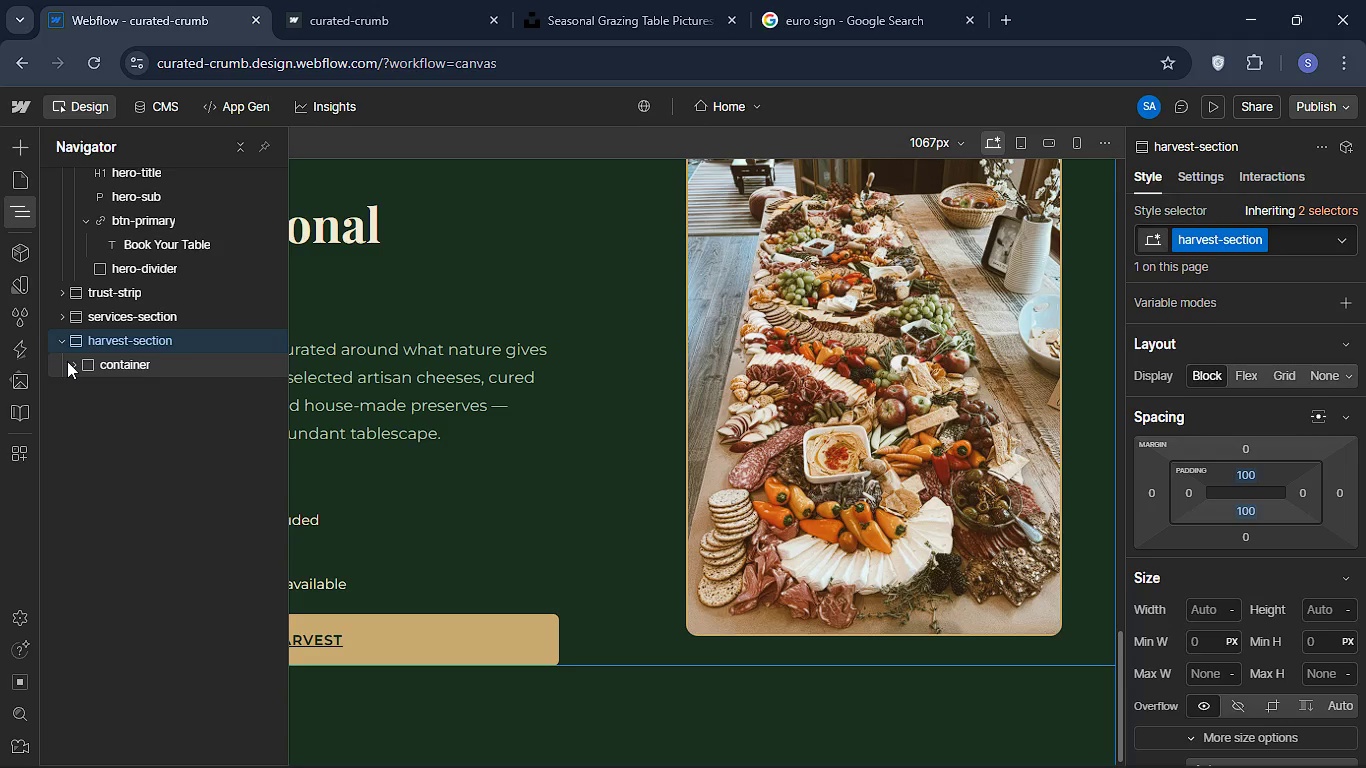 
left_click([67, 362])
 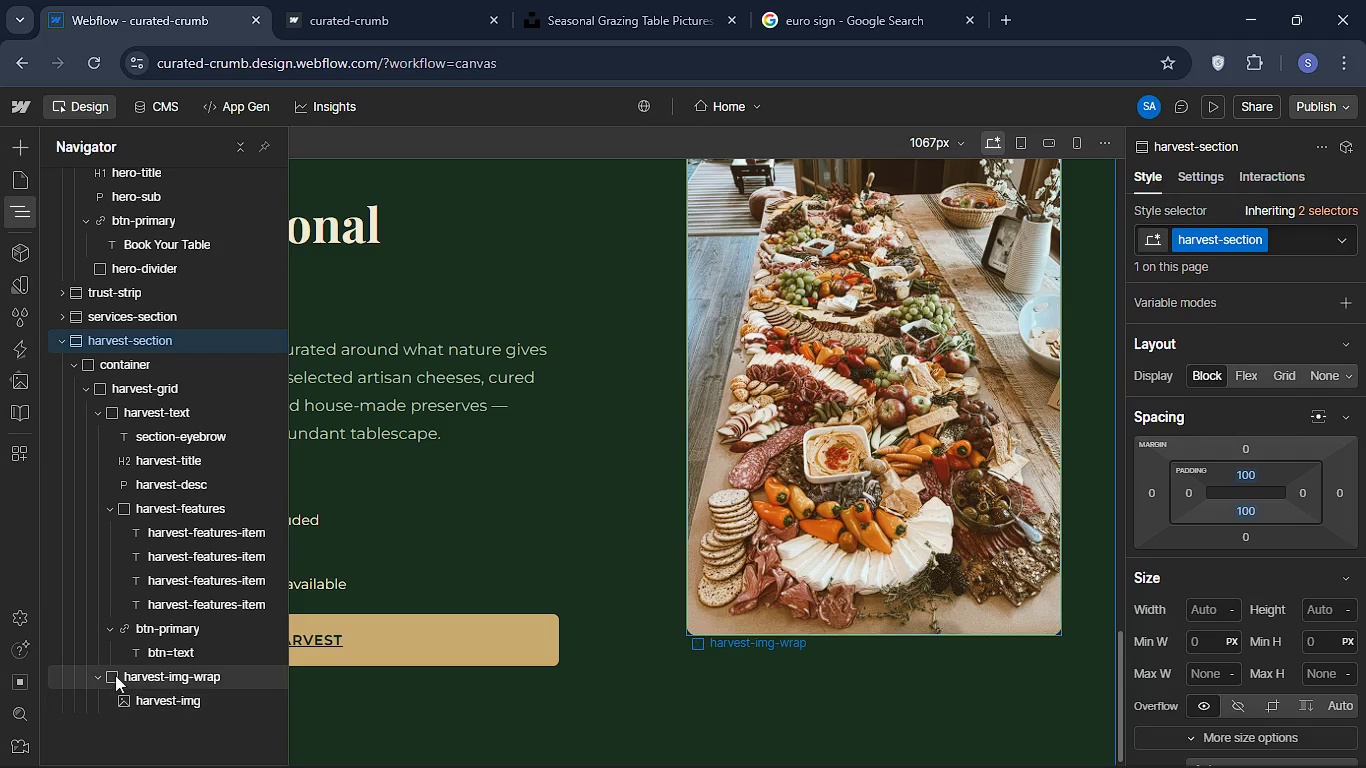 
scroll: coordinate [443, 581], scroll_direction: down, amount: 30.0
 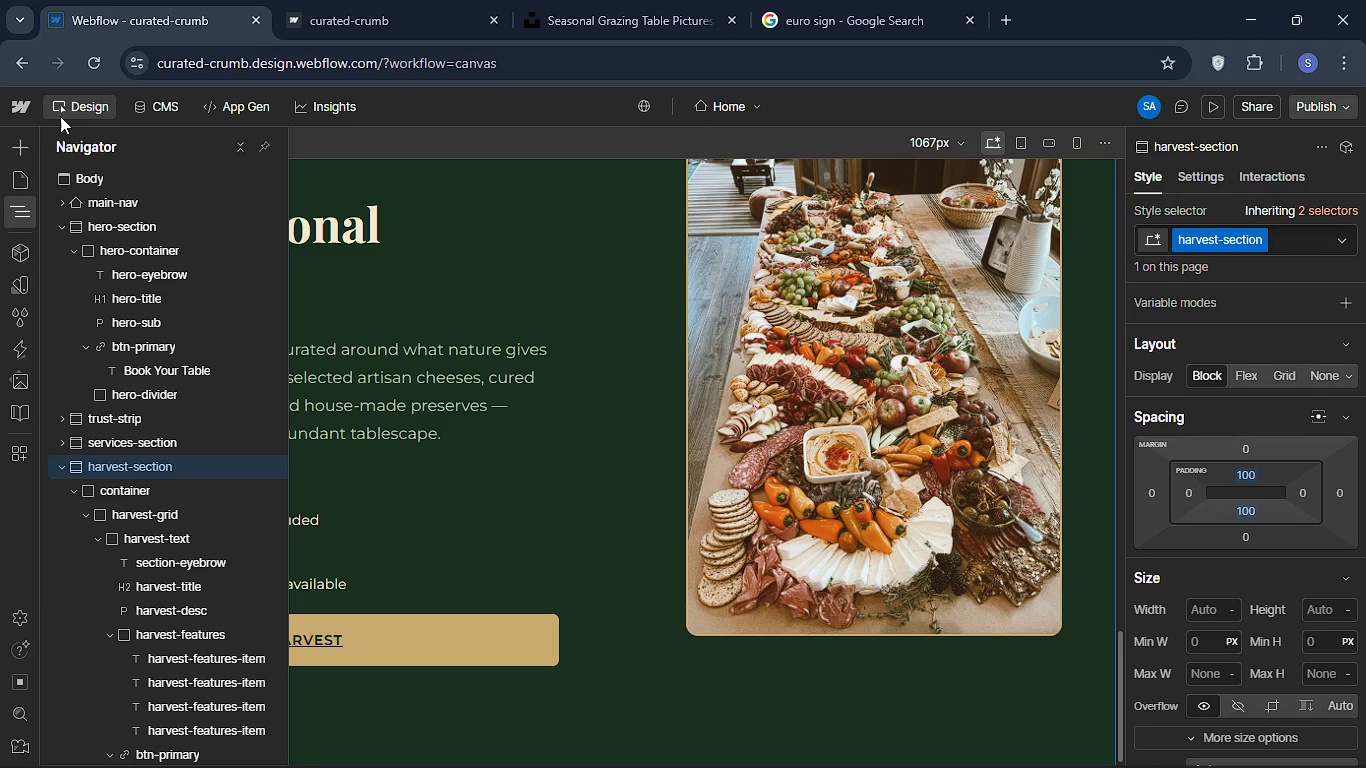 
left_click([67, 112])
 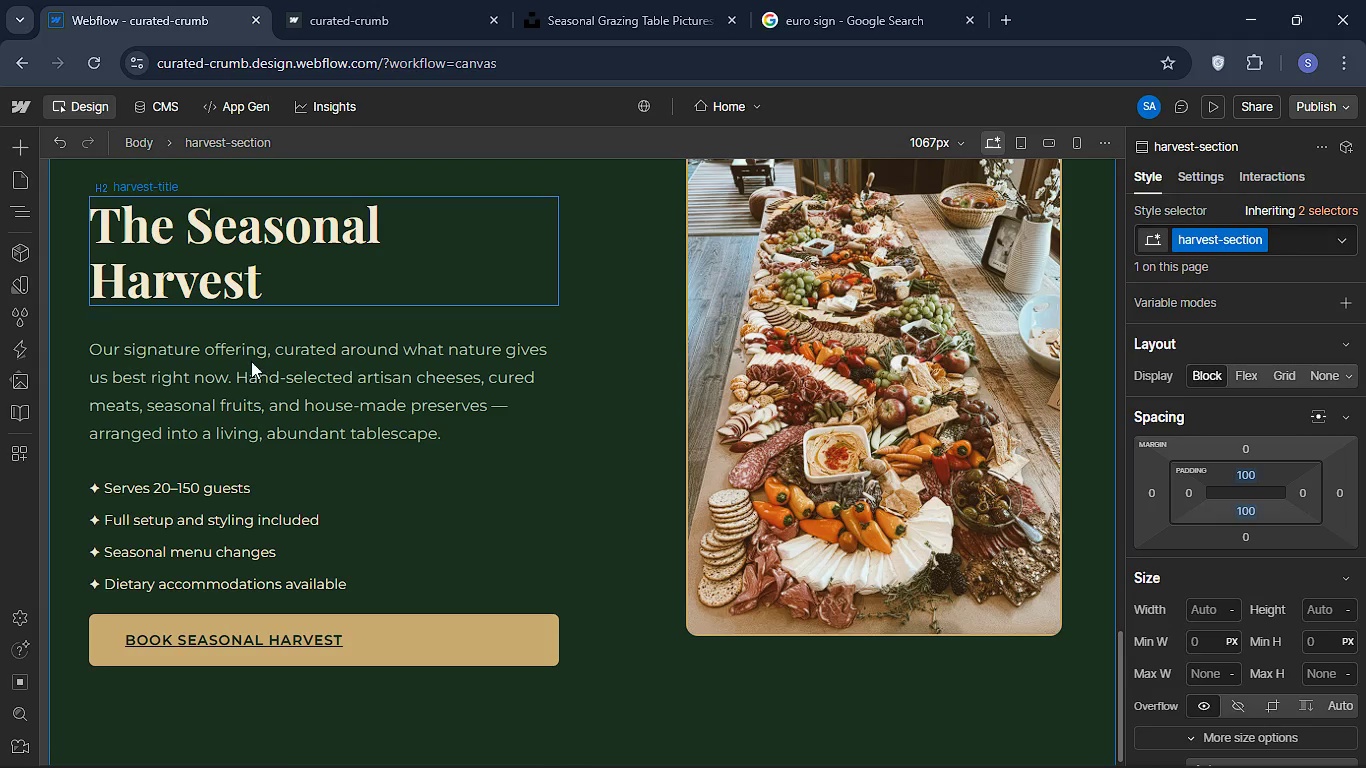 
scroll: coordinate [321, 493], scroll_direction: down, amount: 11.0
 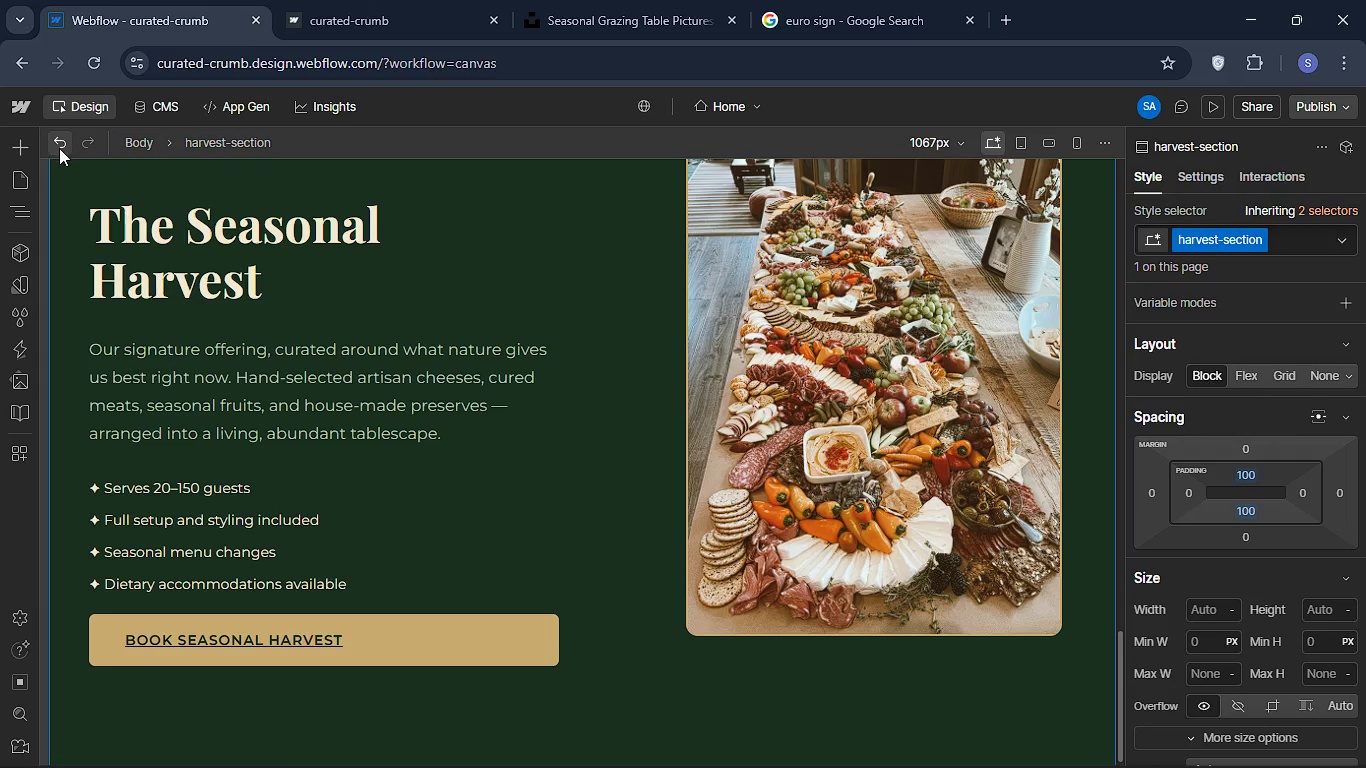 
left_click([52, 146])
 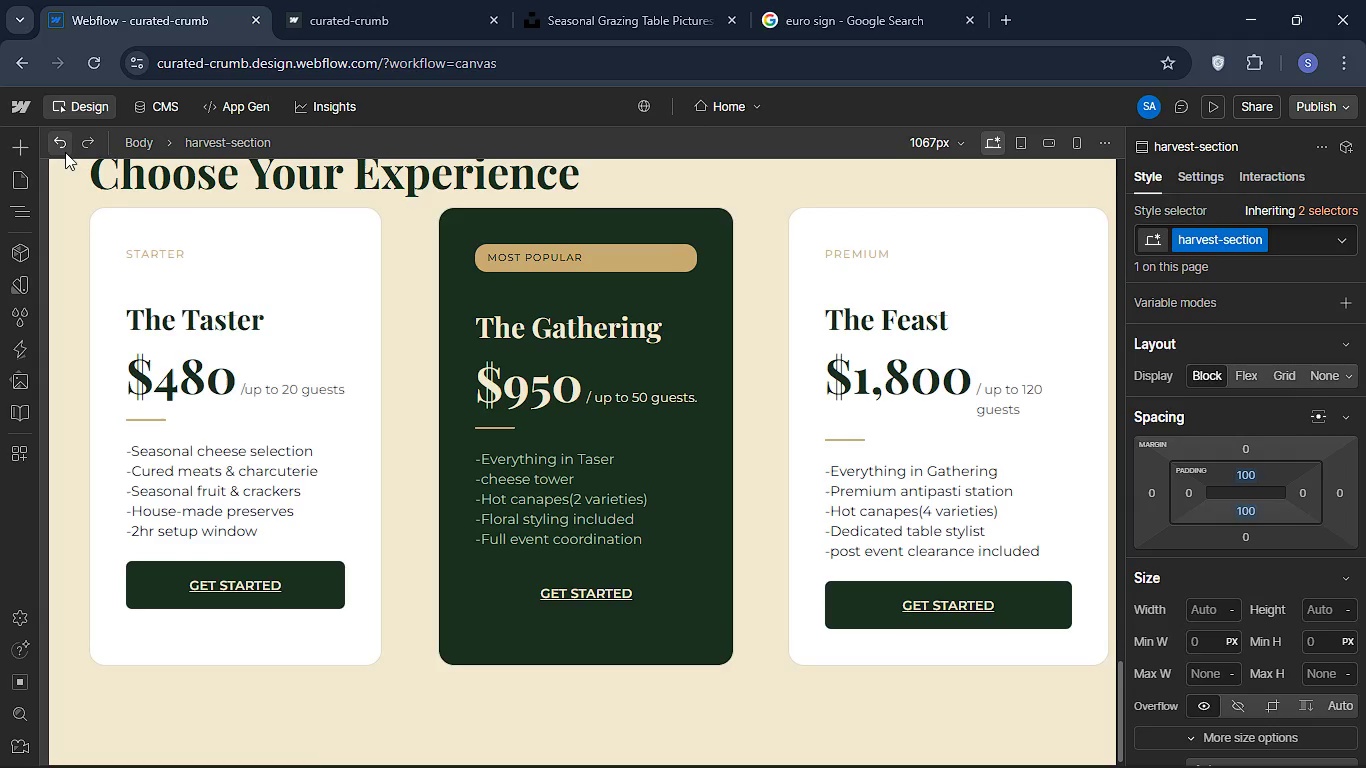 
left_click([64, 150])
 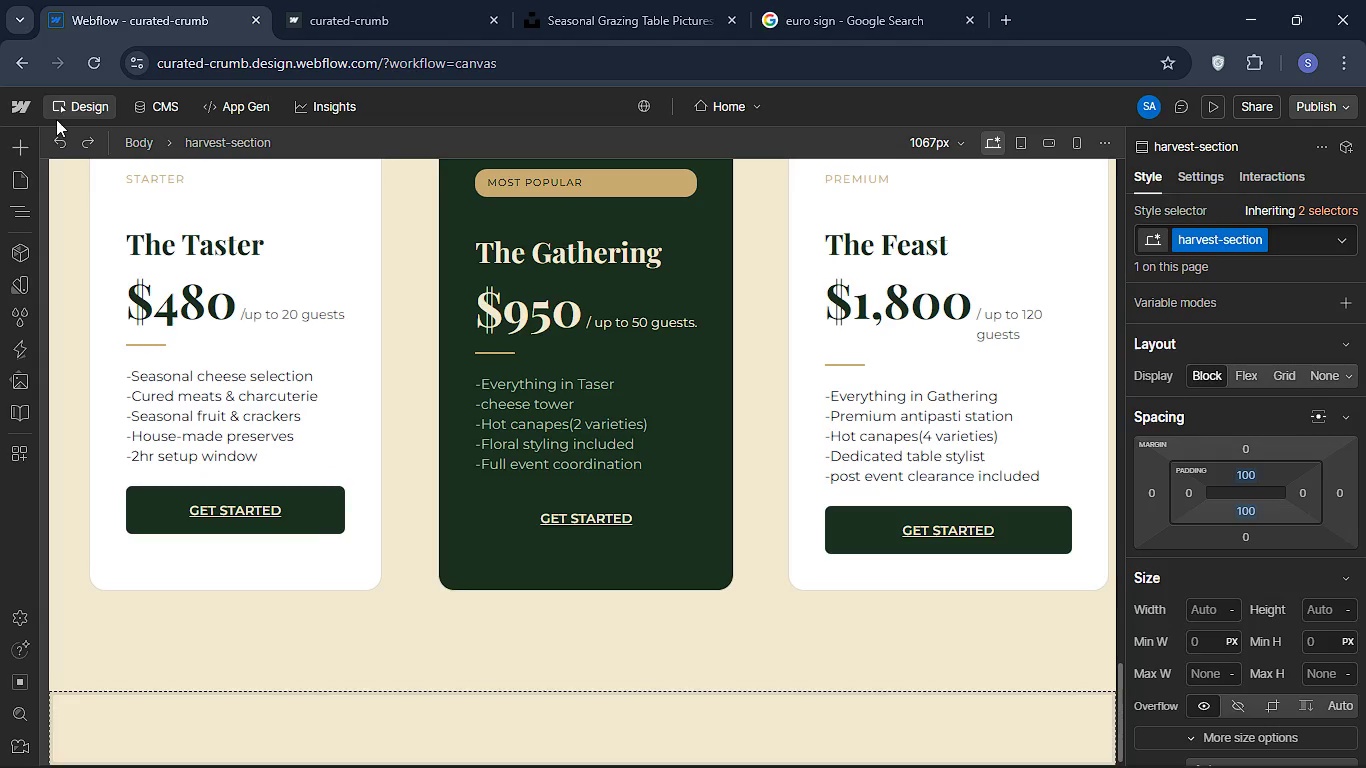 
left_click([58, 138])
 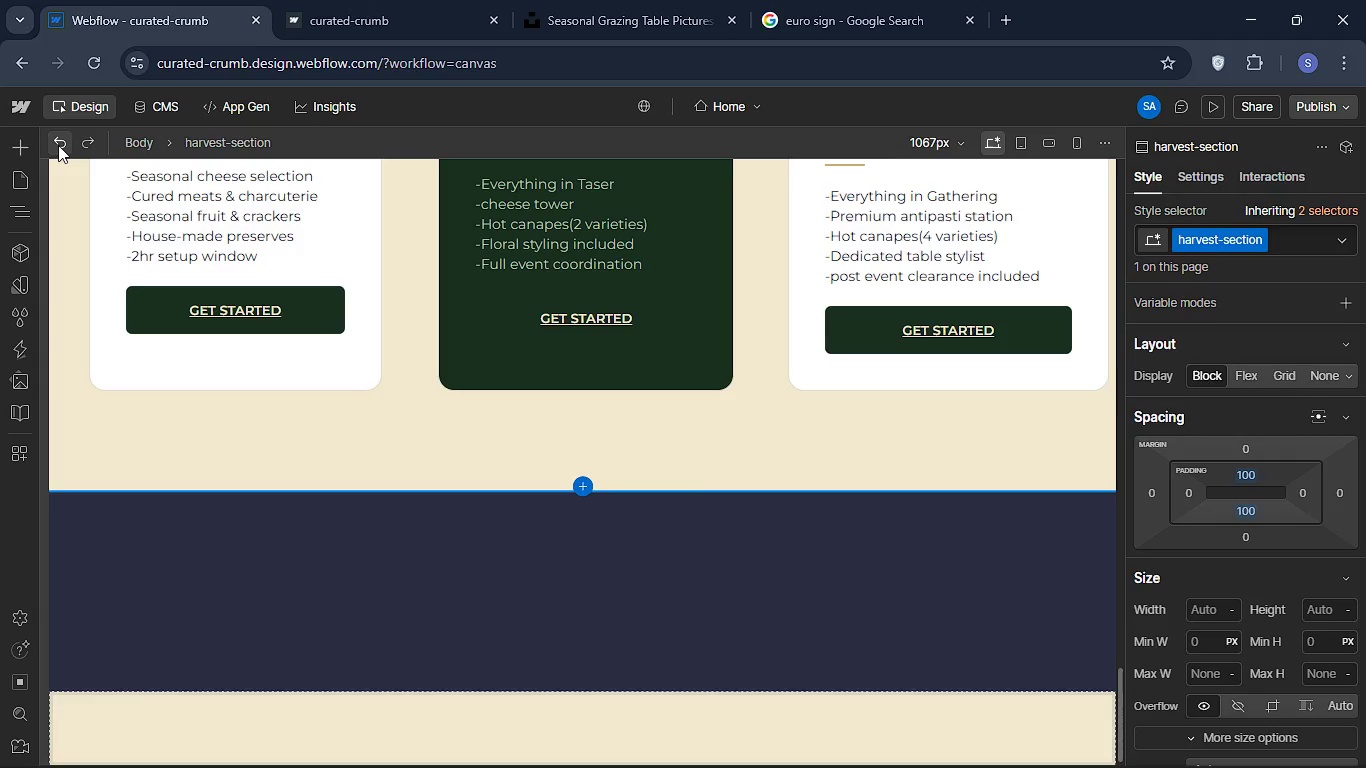 
left_click([58, 145])
 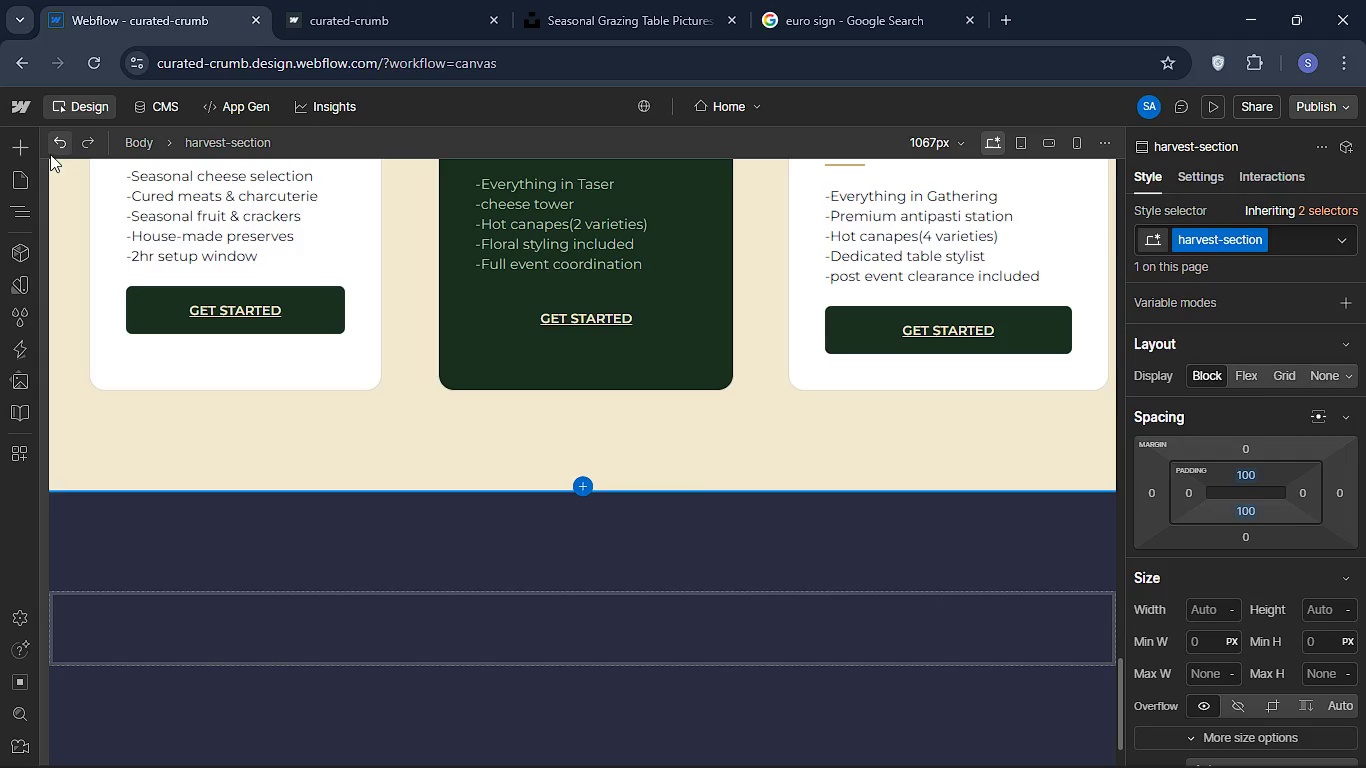 
left_click([50, 144])
 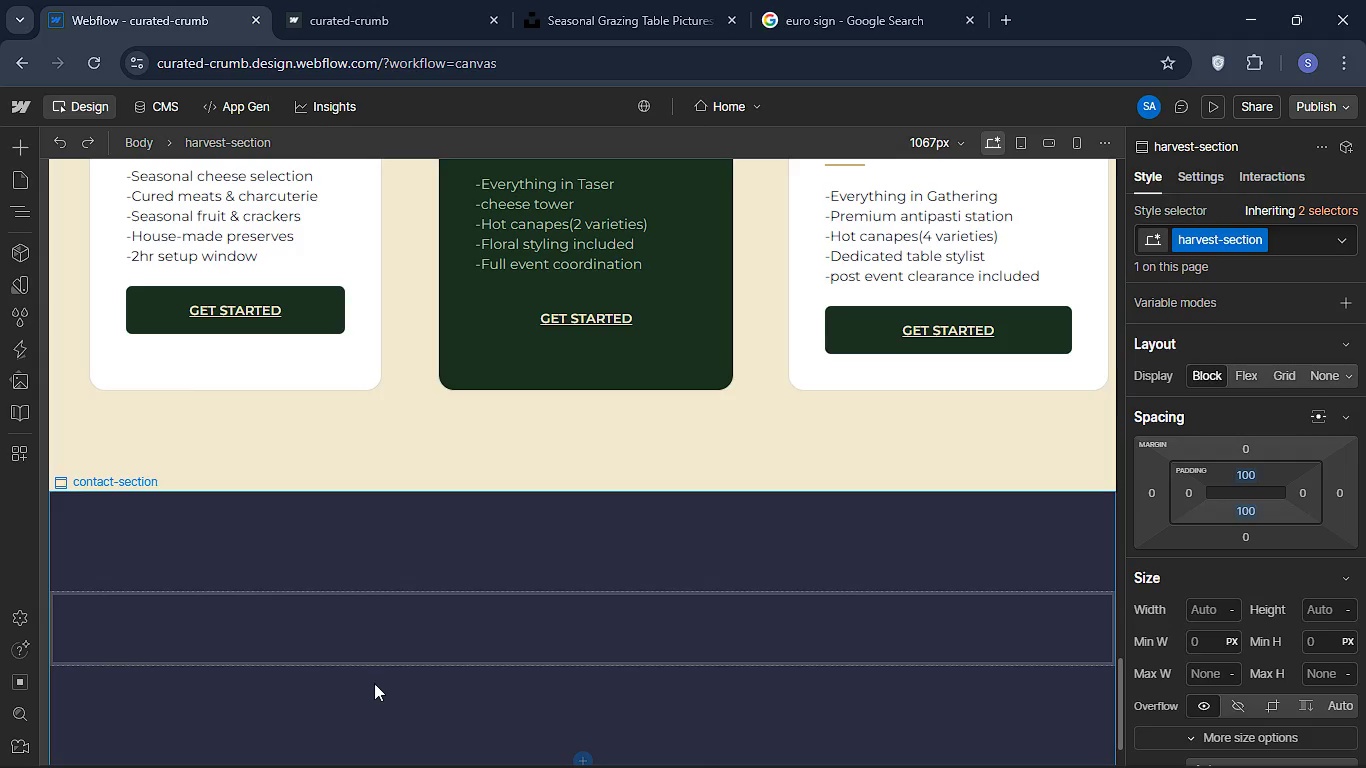 
left_click([348, 604])
 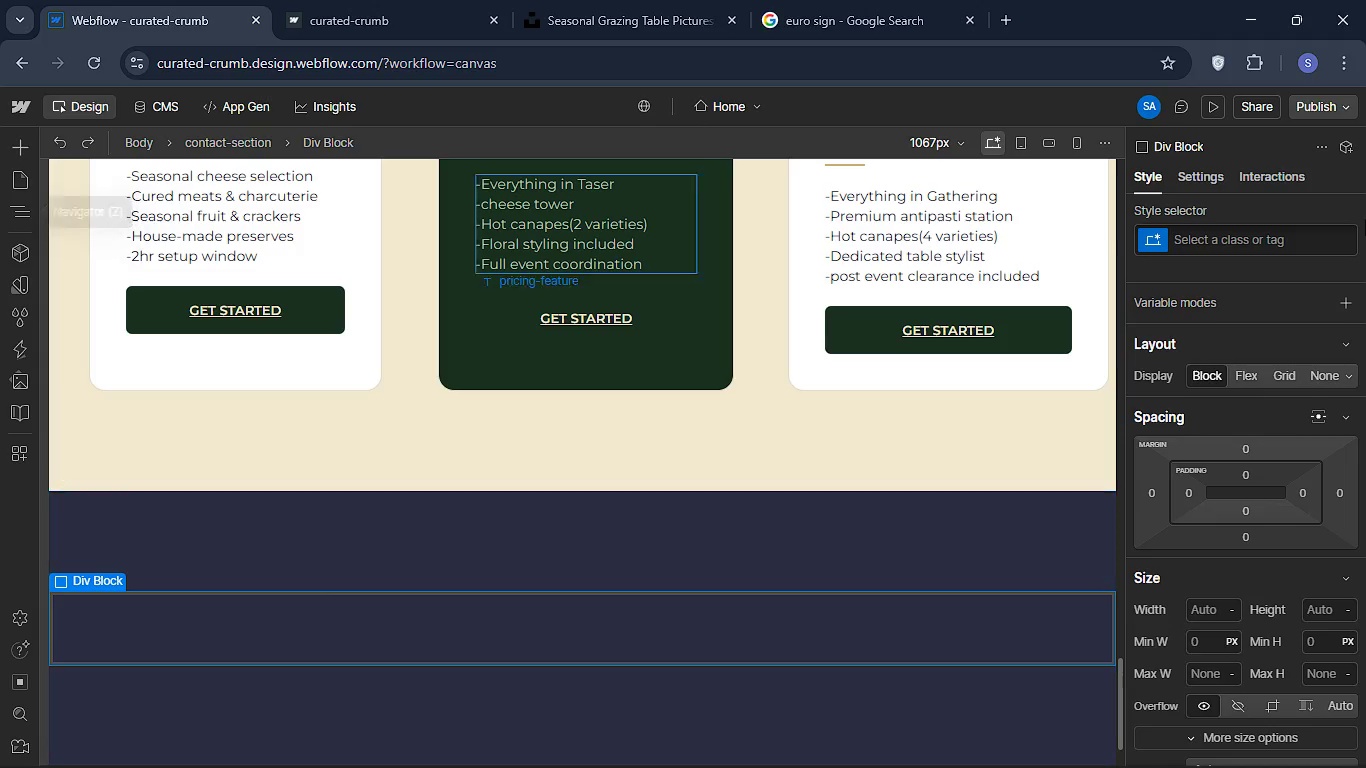 
wait(5.39)
 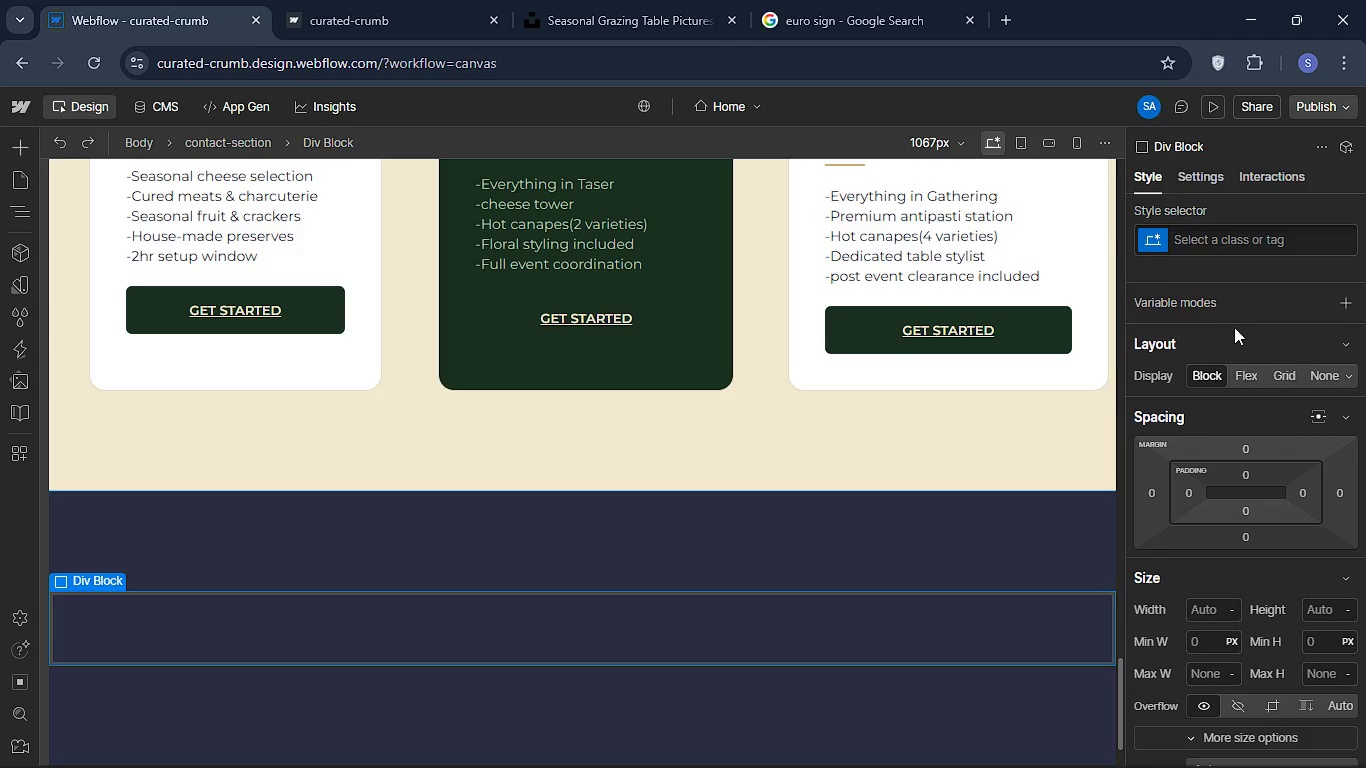 
left_click([1202, 244])
 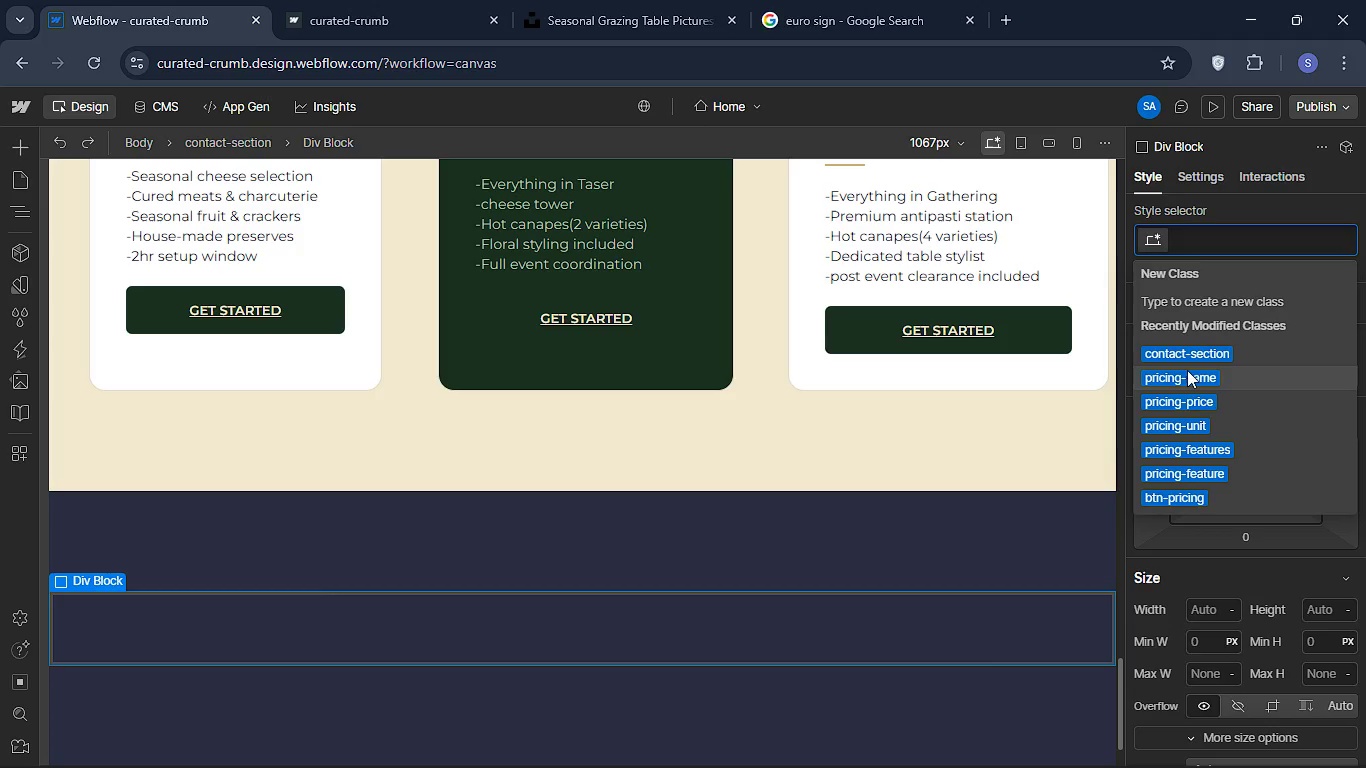 
scroll: coordinate [1186, 402], scroll_direction: down, amount: 5.0
 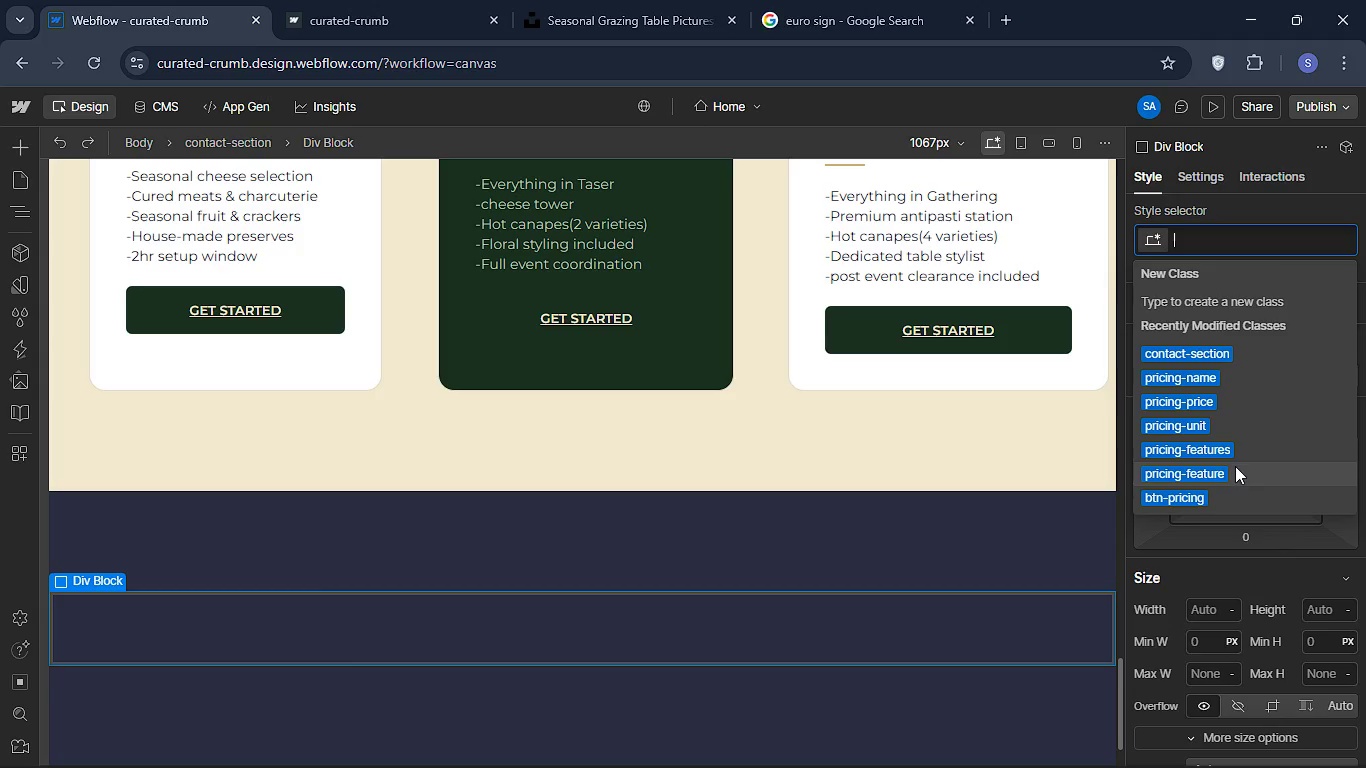 
wait(6.69)
 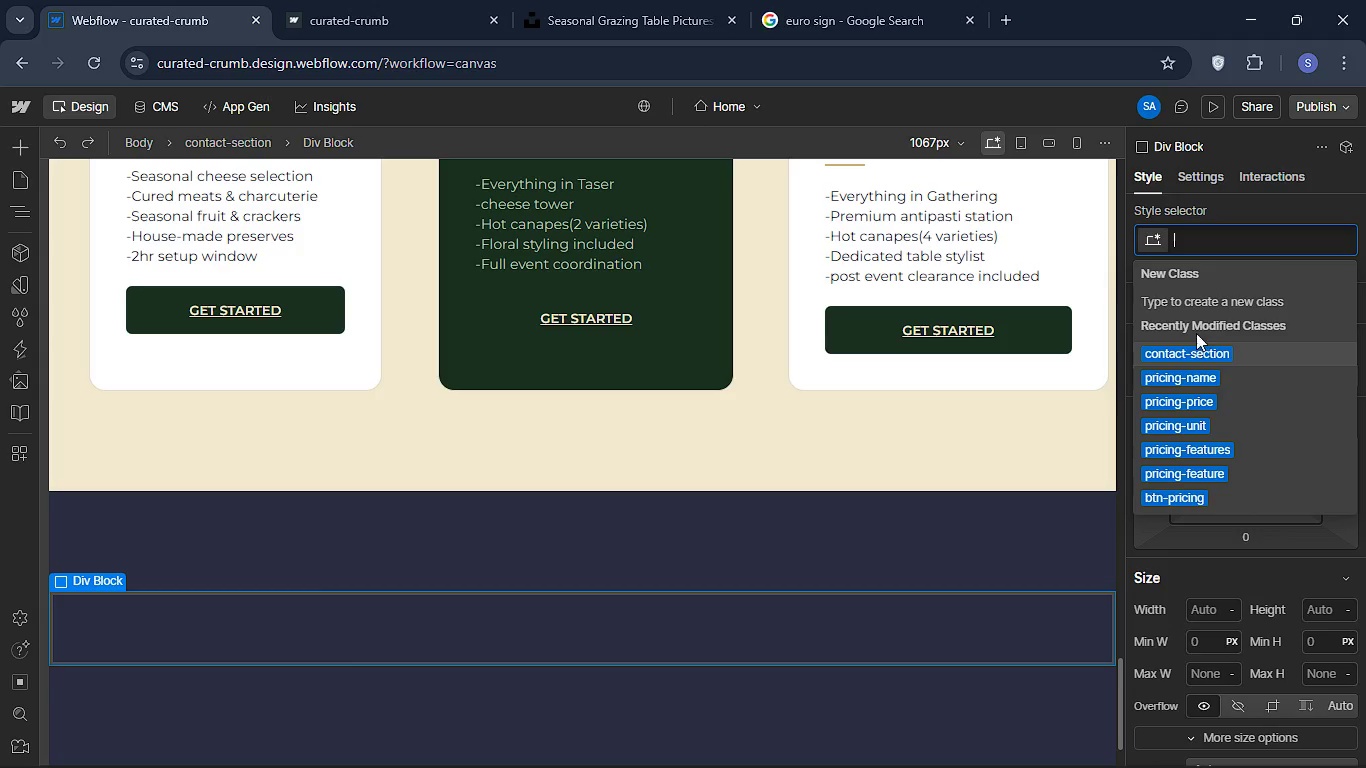 
type(con)
 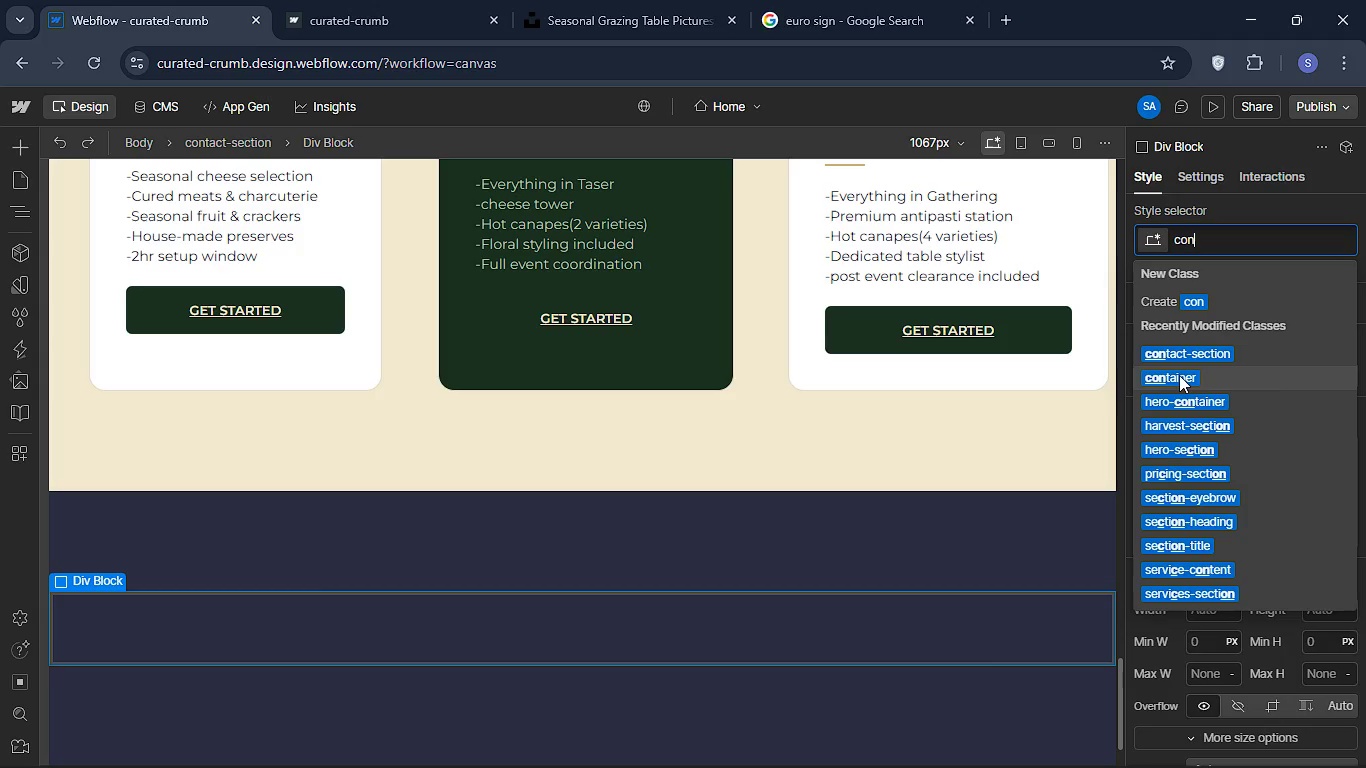 
left_click([1179, 375])
 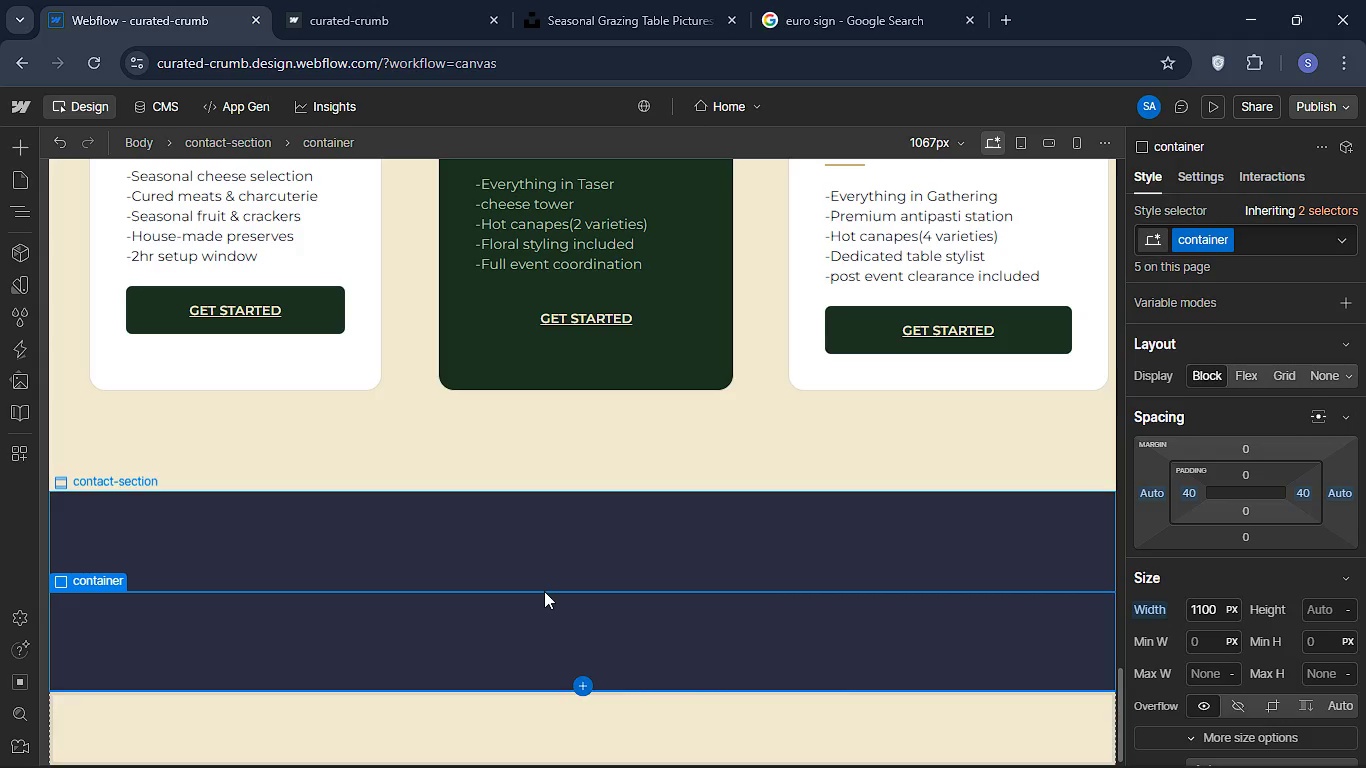 
wait(12.08)
 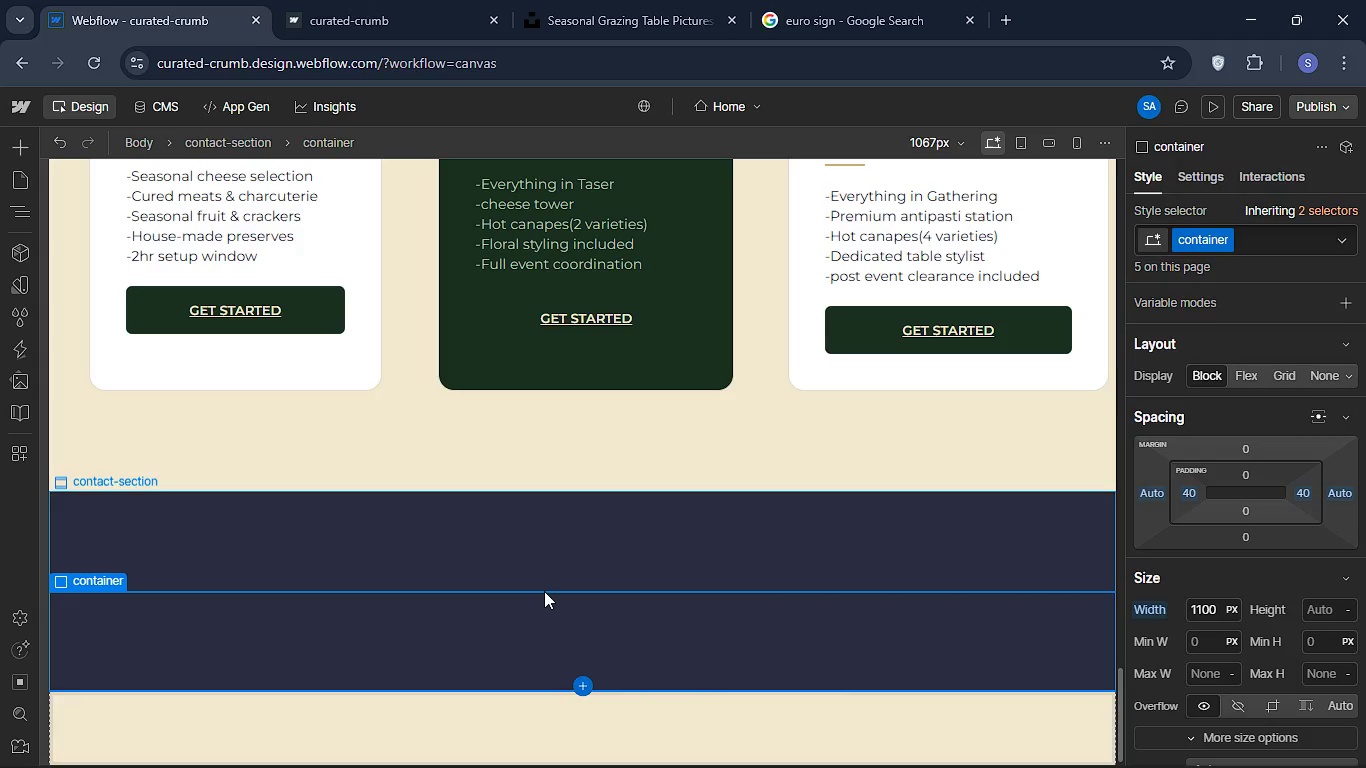 
left_click([21, 207])
 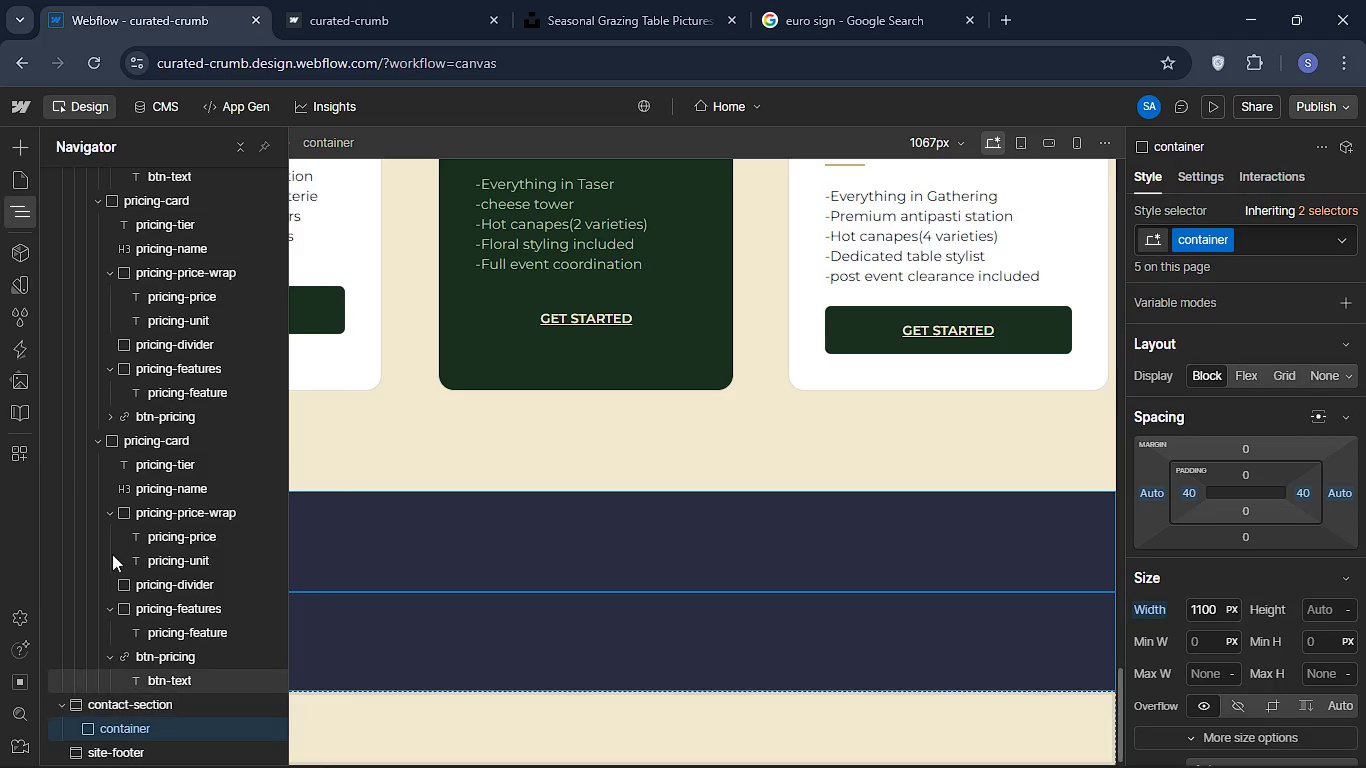 
scroll: coordinate [162, 347], scroll_direction: none, amount: 0.0
 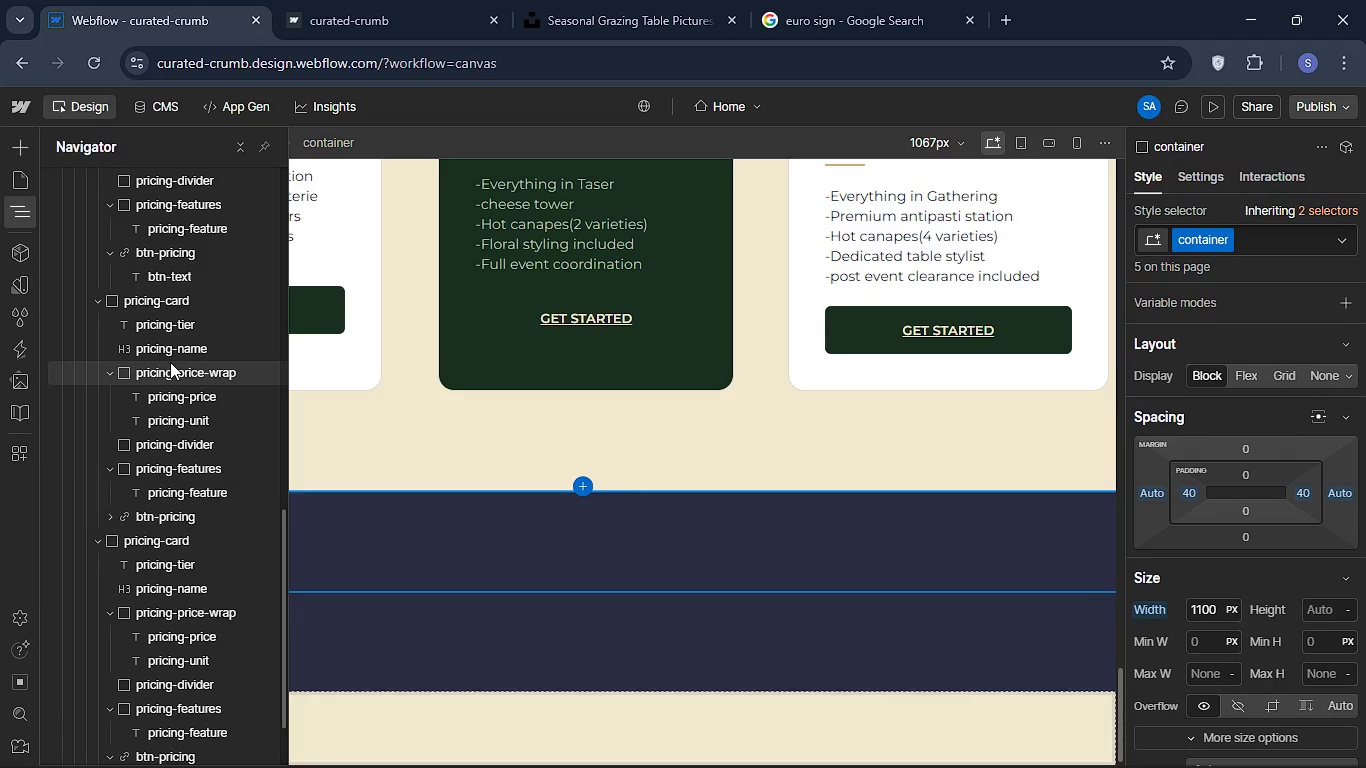 
scroll: coordinate [170, 362], scroll_direction: up, amount: 3.0
 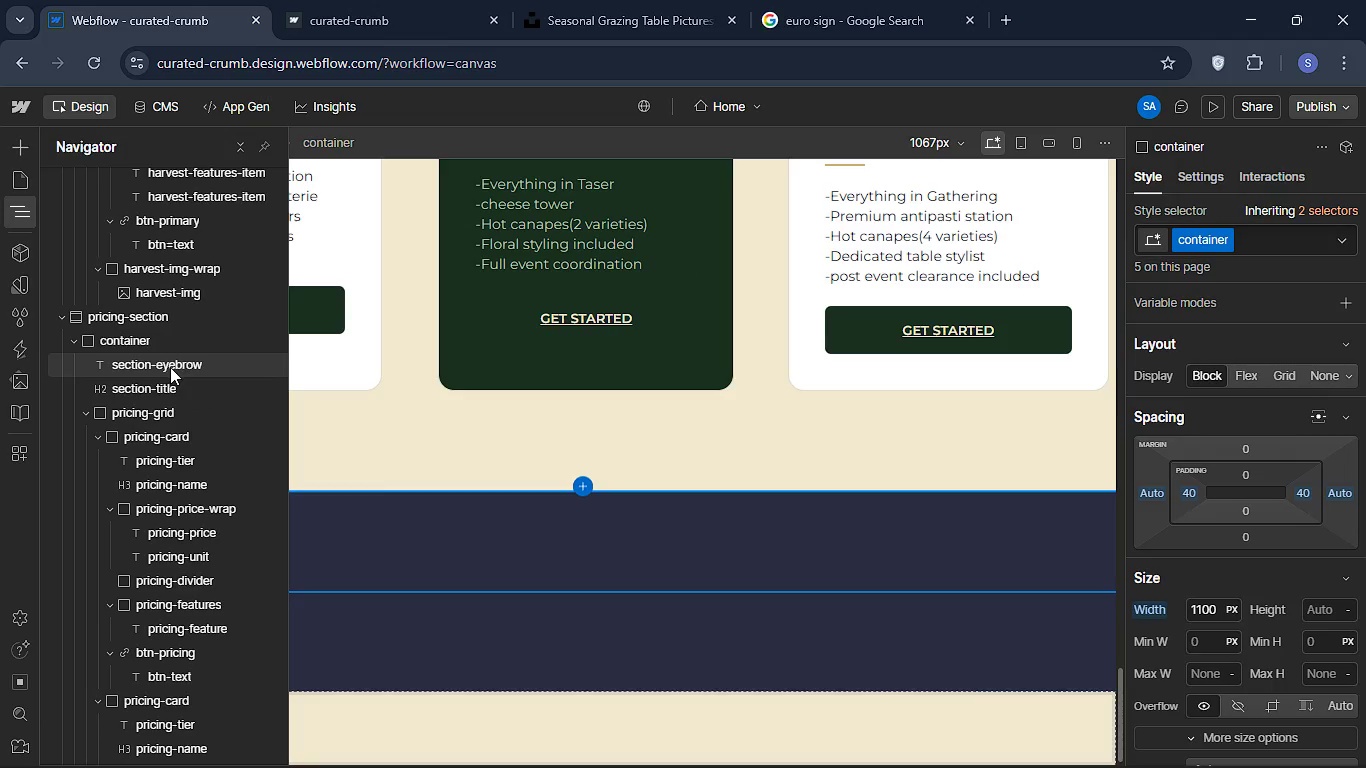 
scroll: coordinate [198, 577], scroll_direction: down, amount: 19.0
 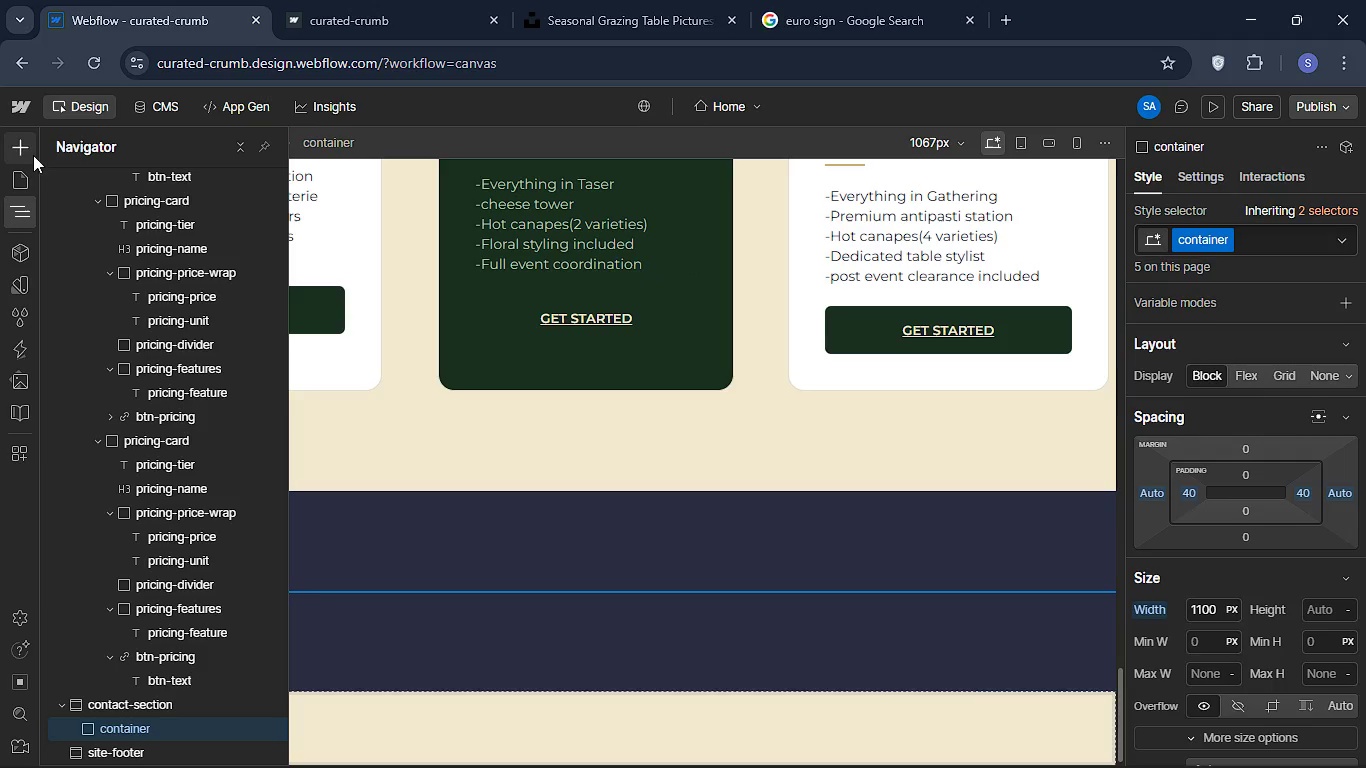 
left_click([25, 150])
 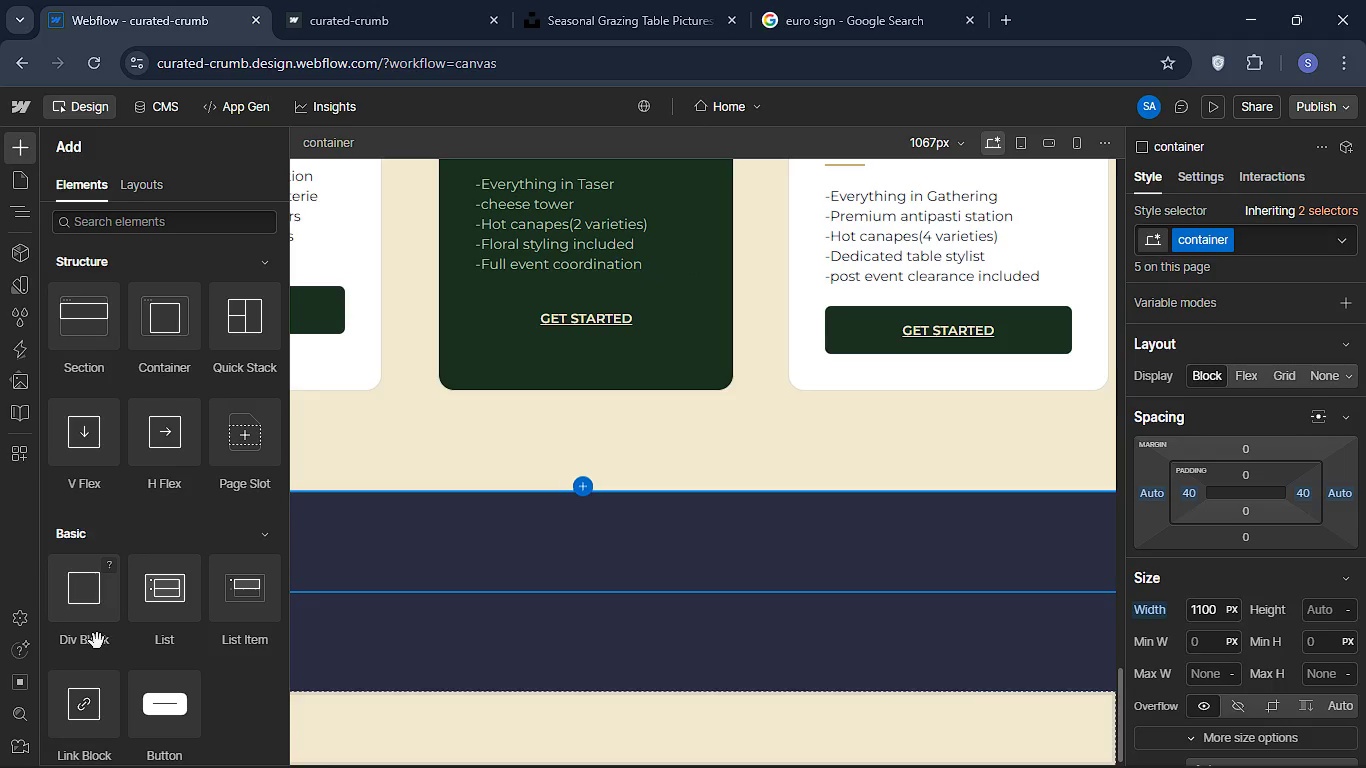 
scroll: coordinate [98, 641], scroll_direction: down, amount: 3.0
 